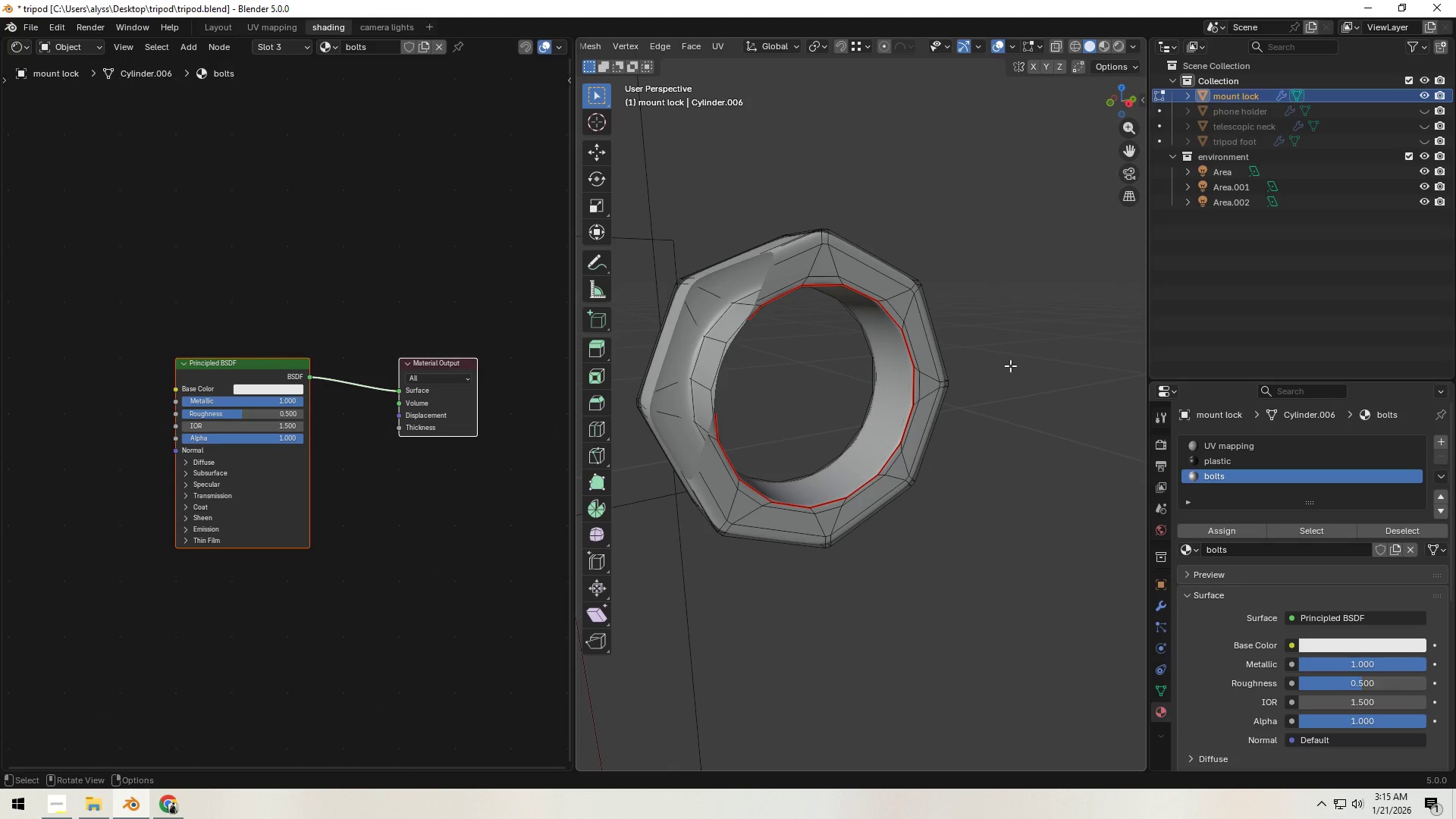 
key(Tab)
 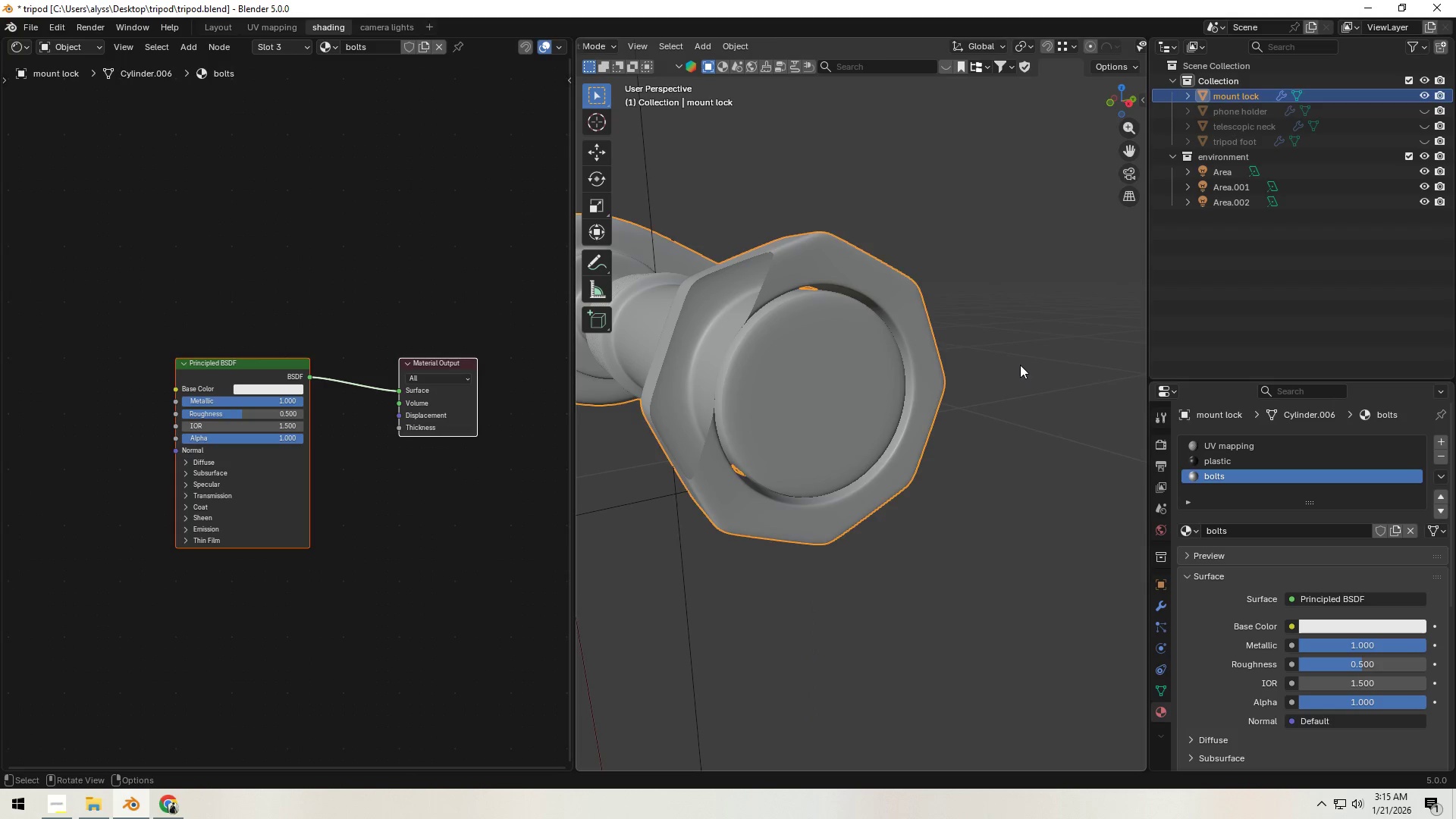 
left_click([1026, 365])
 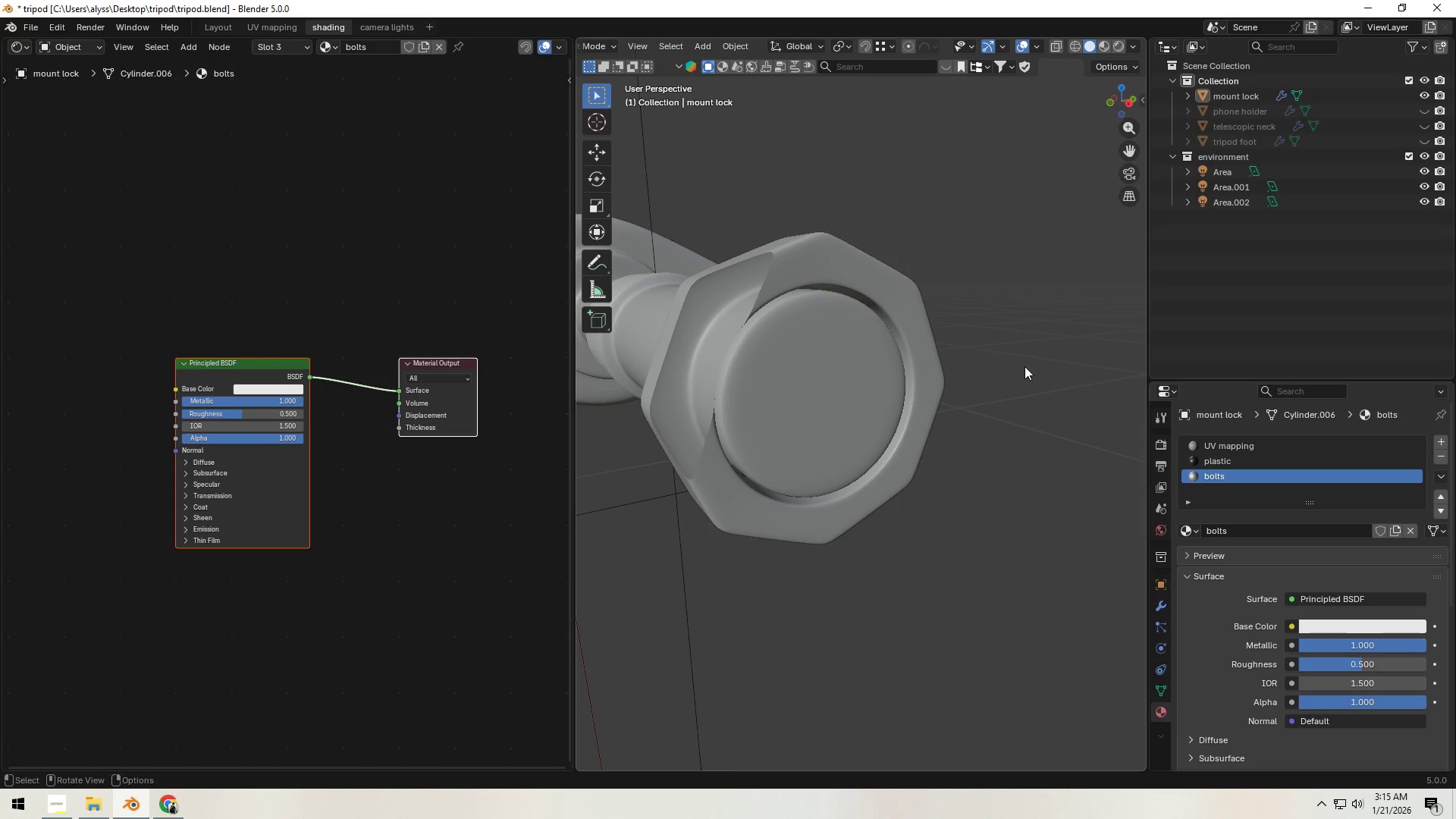 
key(Control+S)
 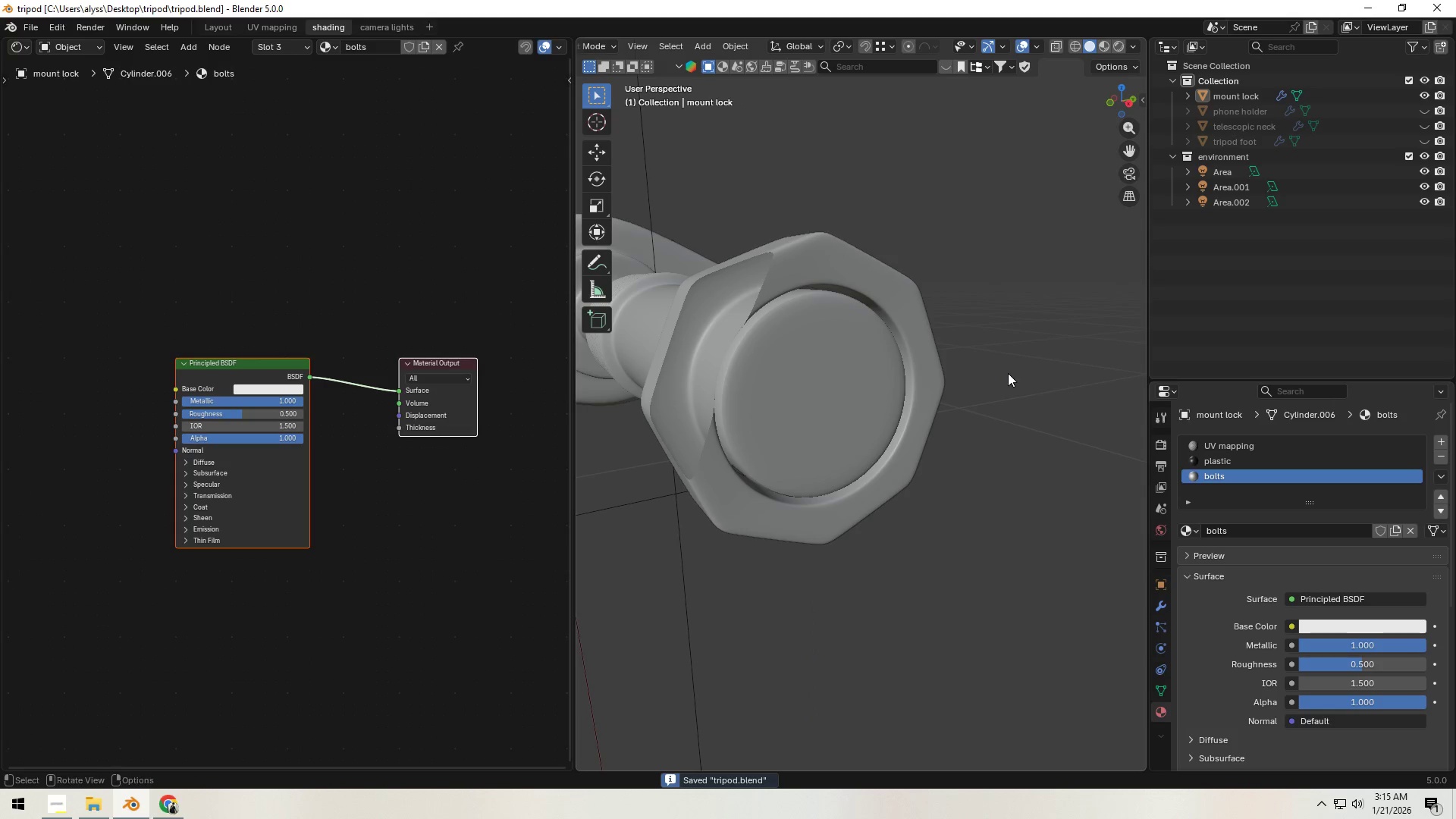 
scroll: coordinate [1008, 373], scroll_direction: down, amount: 4.0
 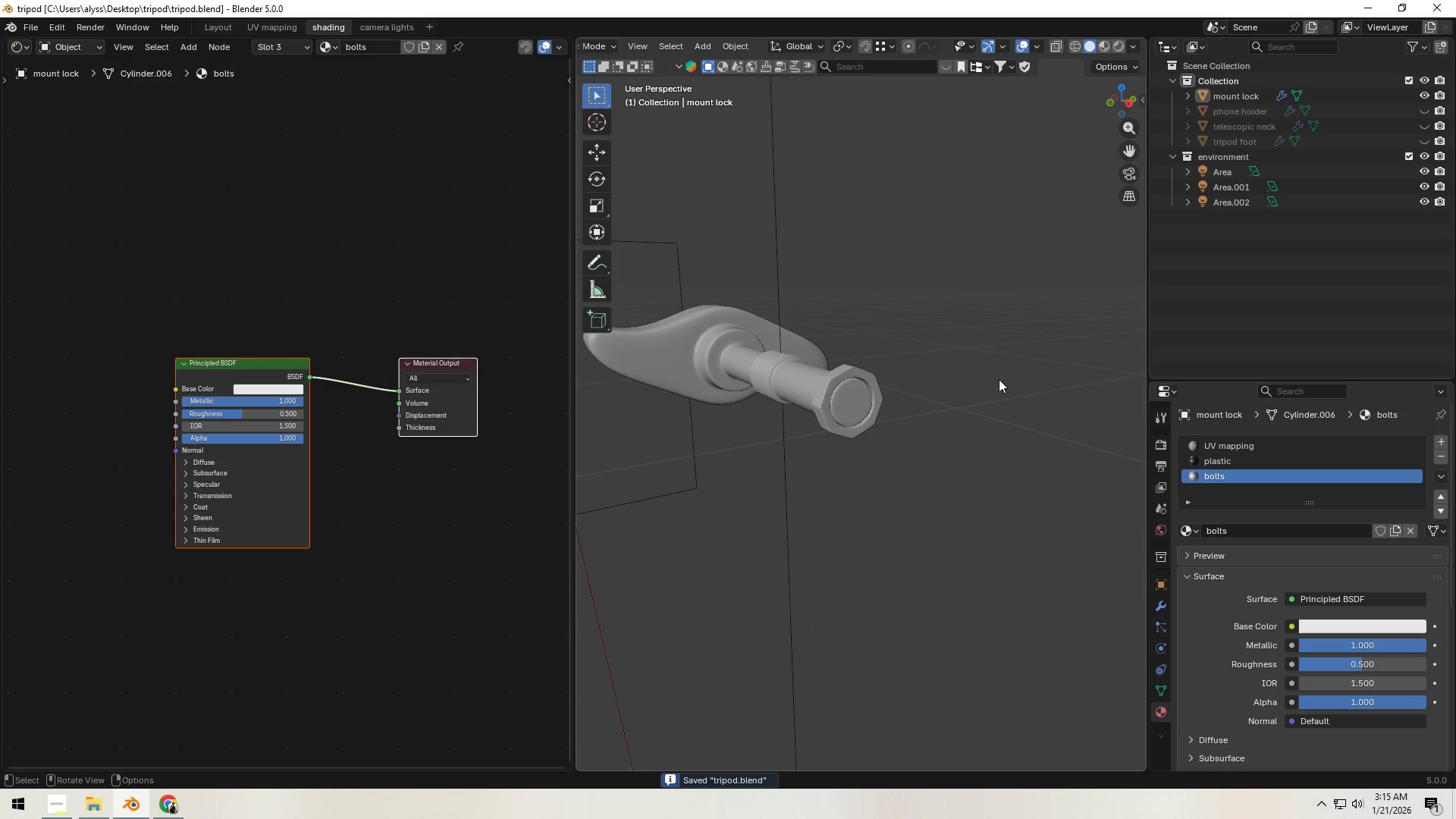 
left_click([999, 379])
 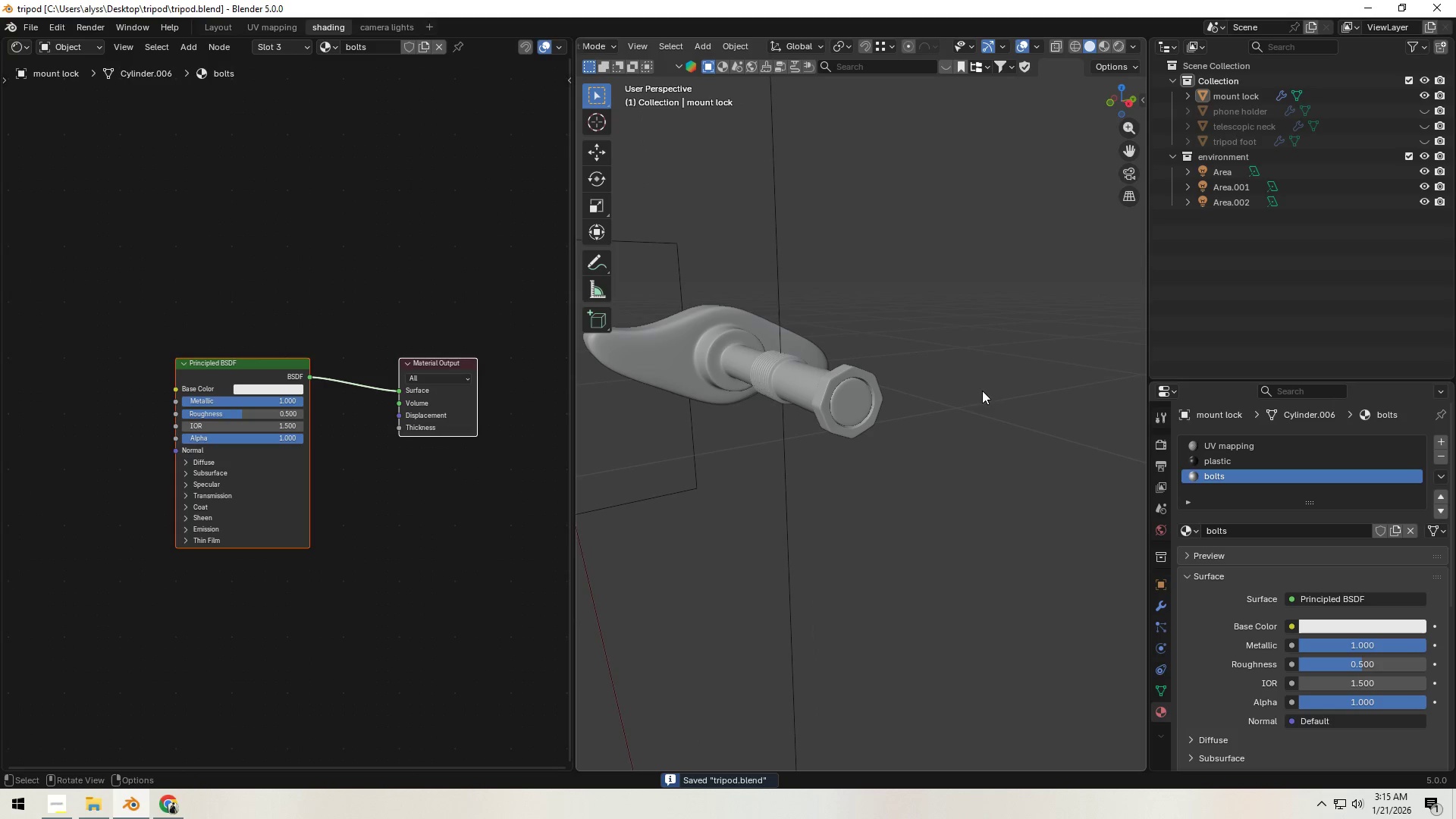 
key(Control+S)
 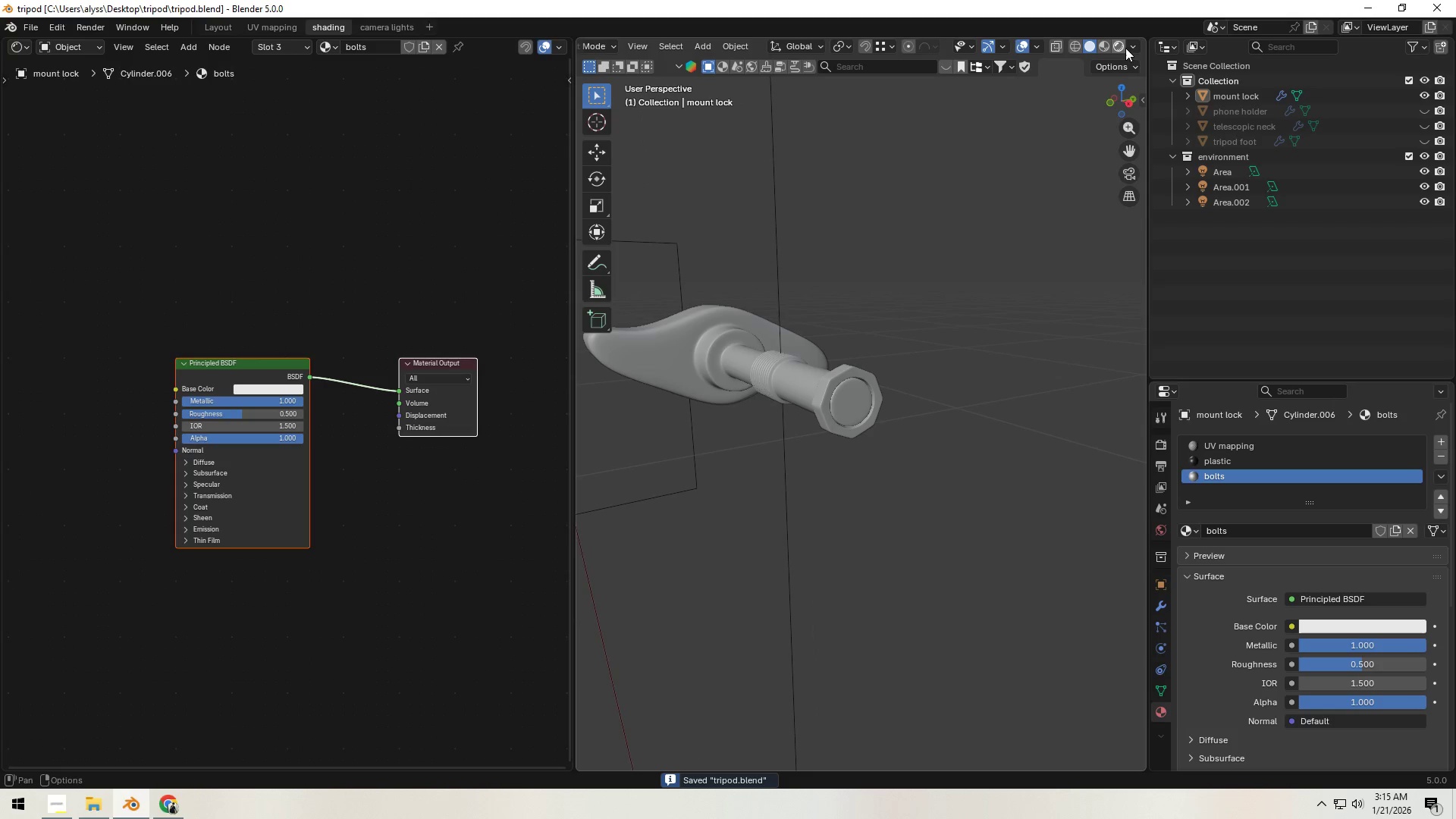 
left_click([1125, 48])
 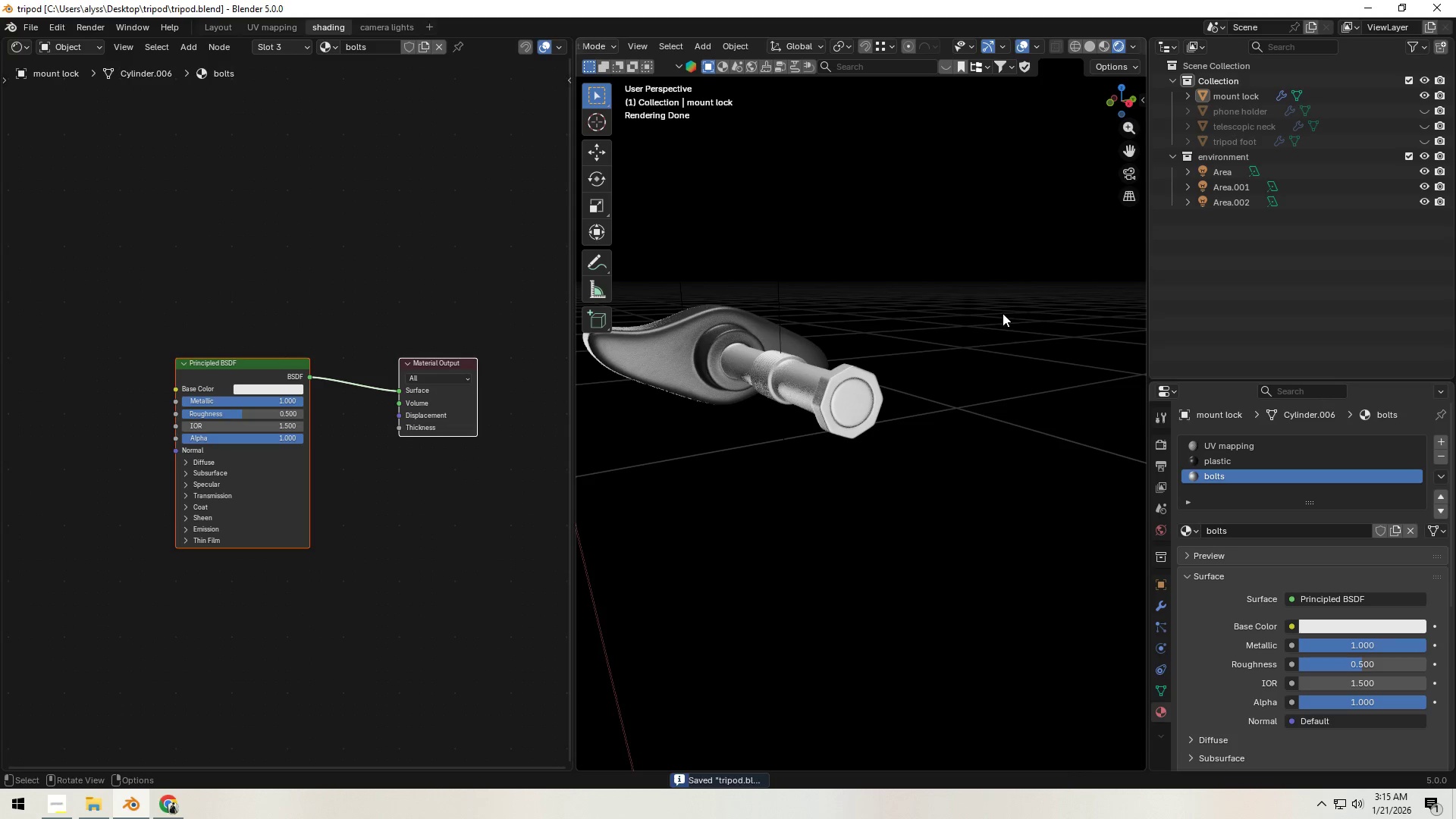 
left_click([1085, 49])
 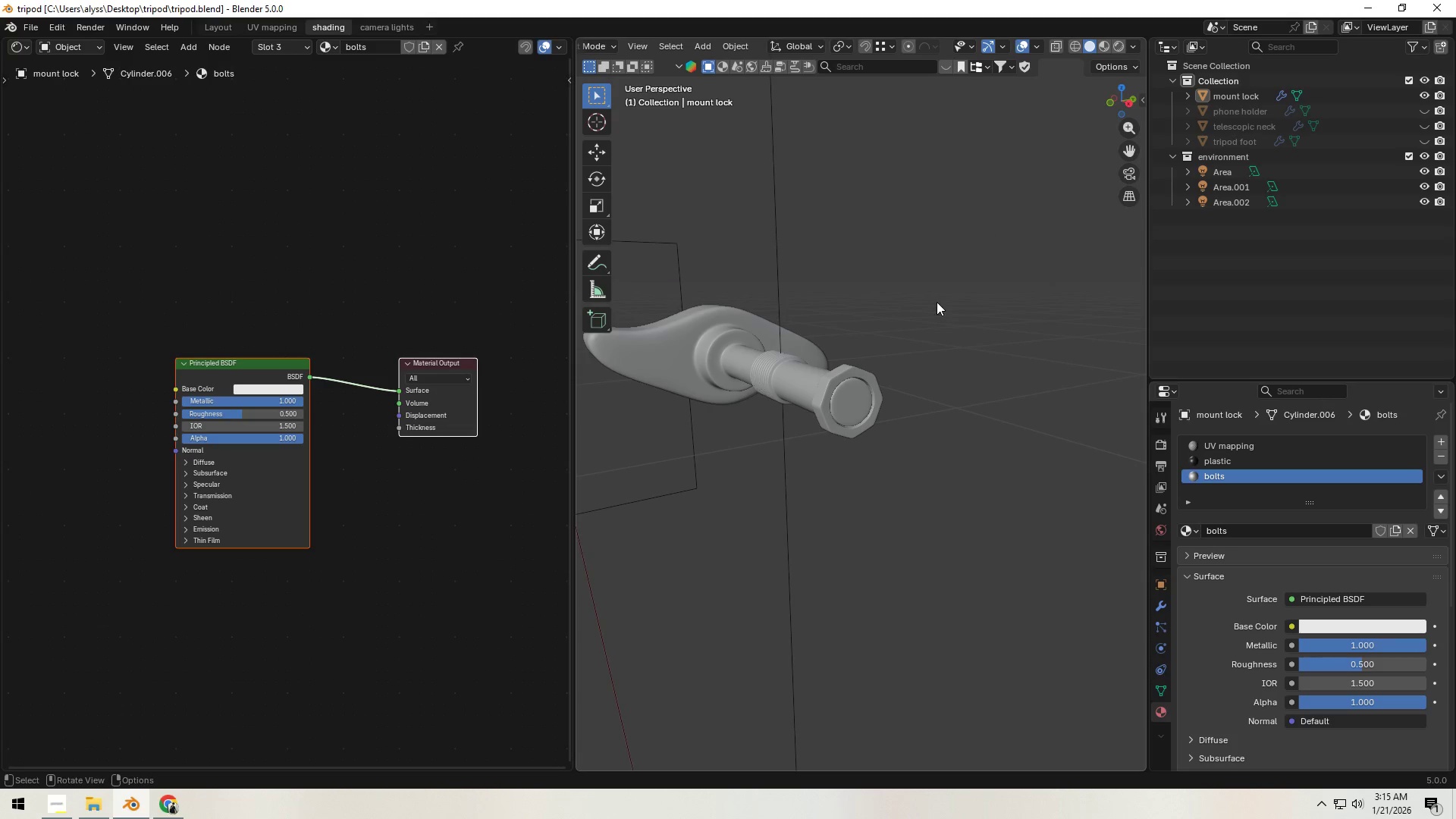 
key(Control+S)
 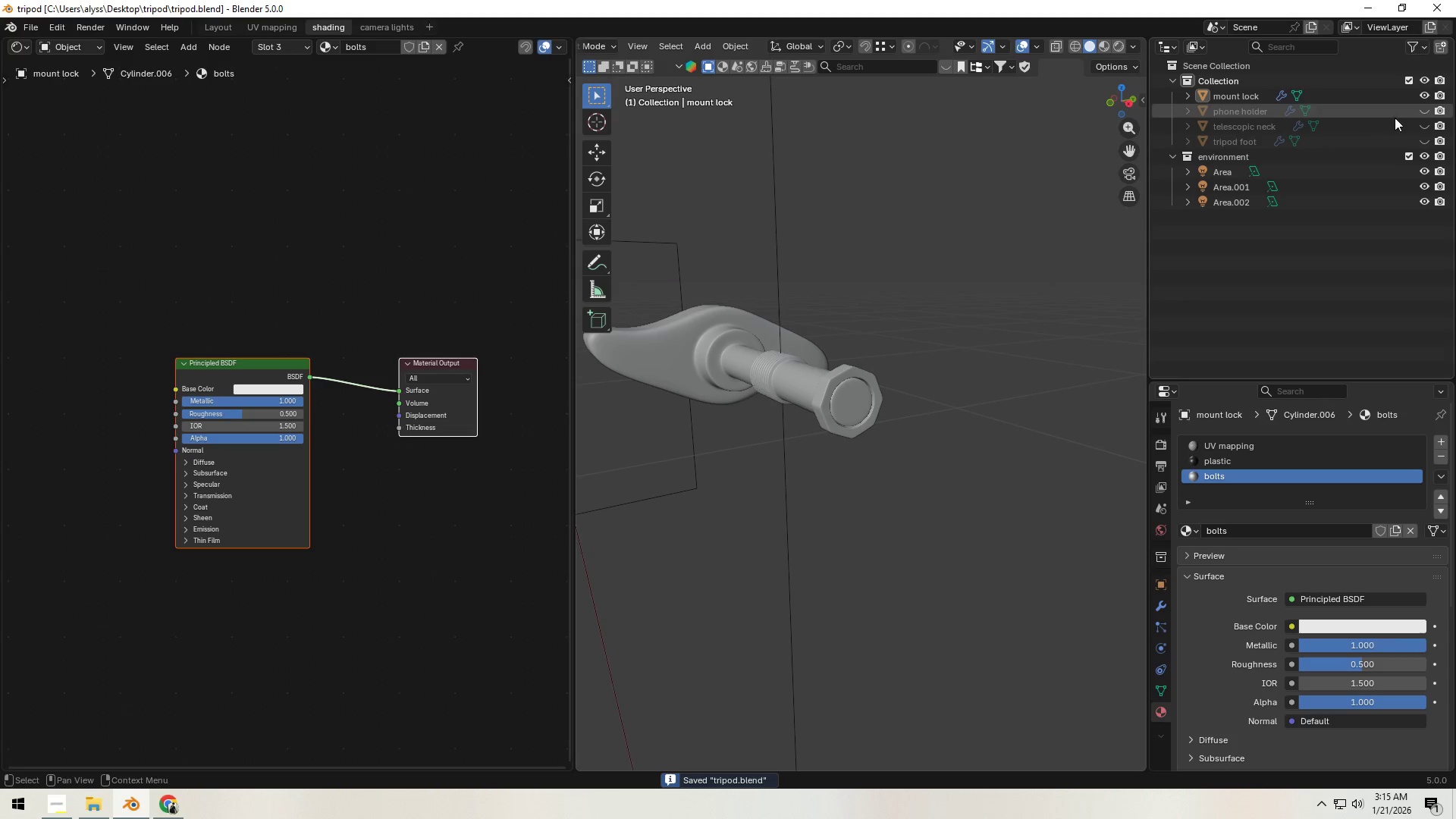 
left_click([1421, 108])
 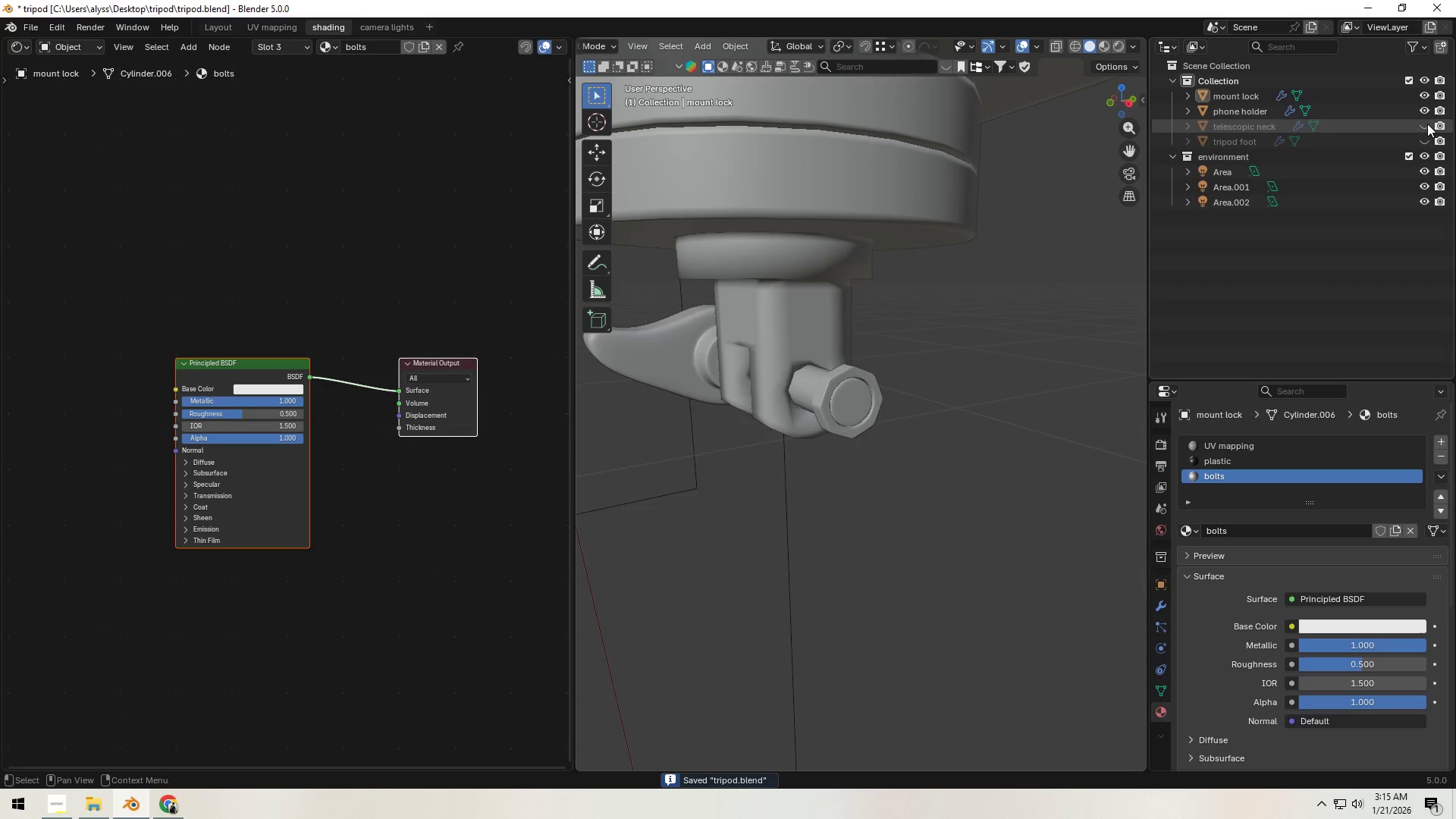 
left_click([1427, 124])
 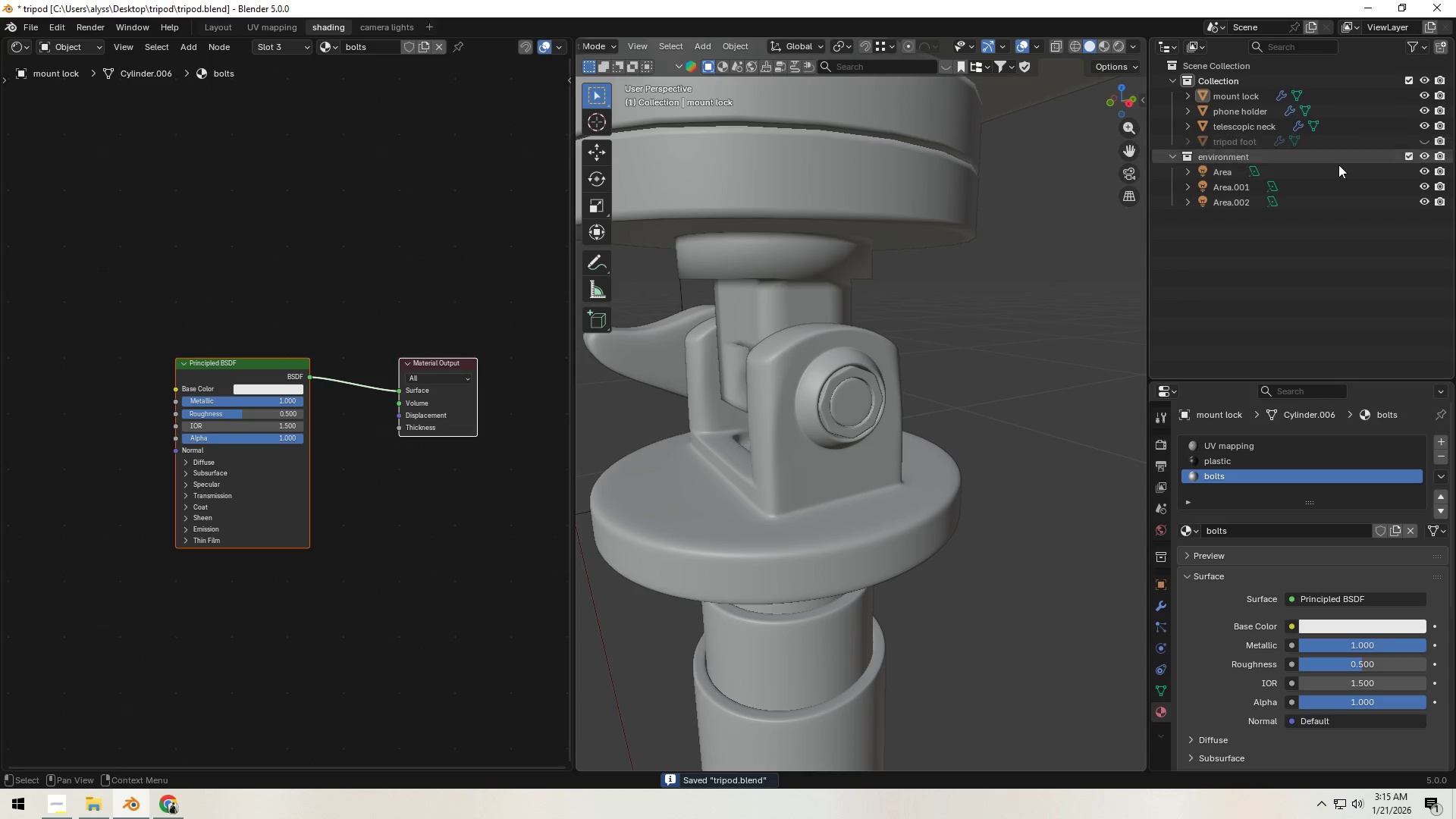 
scroll: coordinate [958, 374], scroll_direction: down, amount: 7.0
 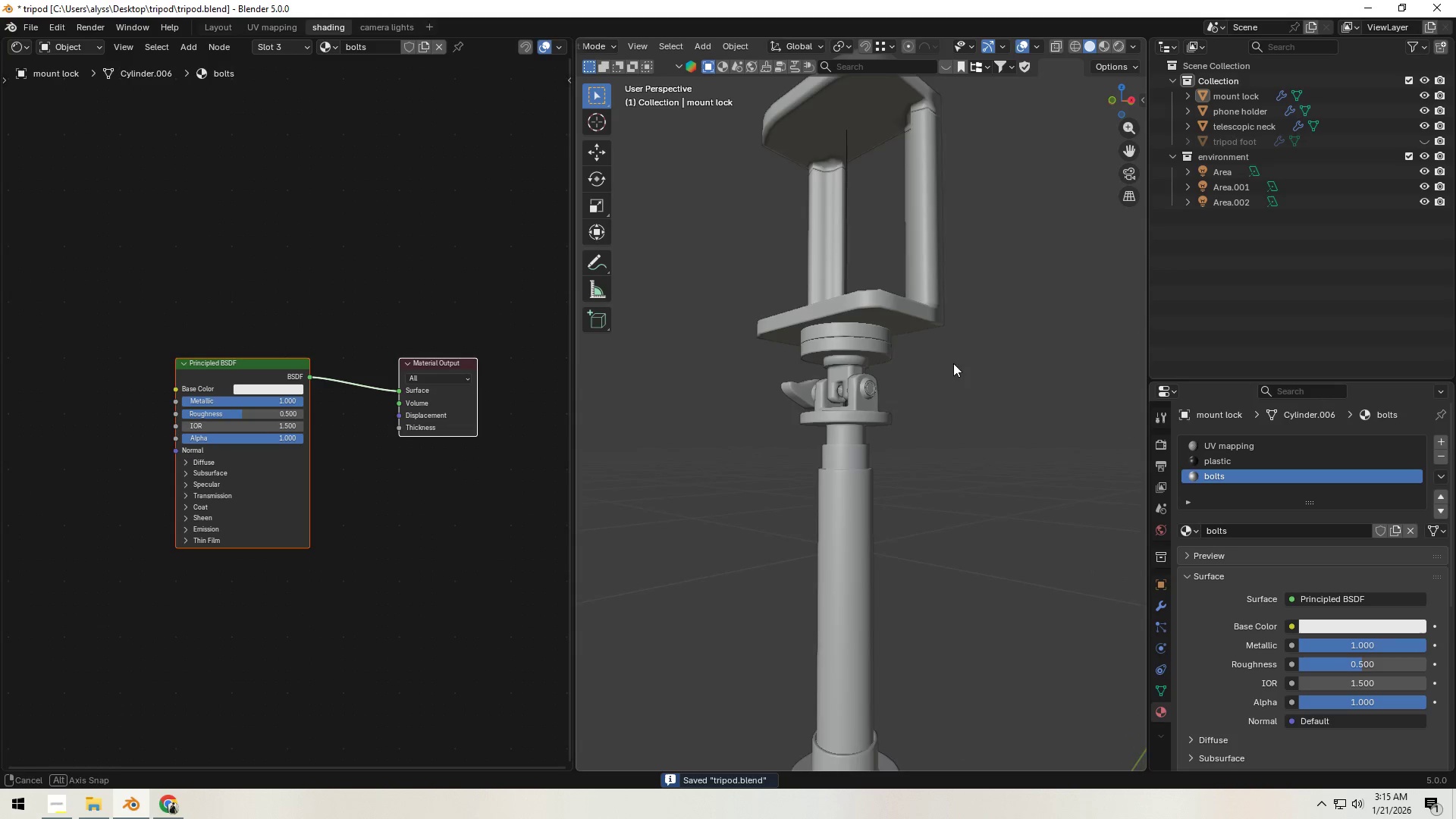 
scroll: coordinate [945, 369], scroll_direction: up, amount: 2.0
 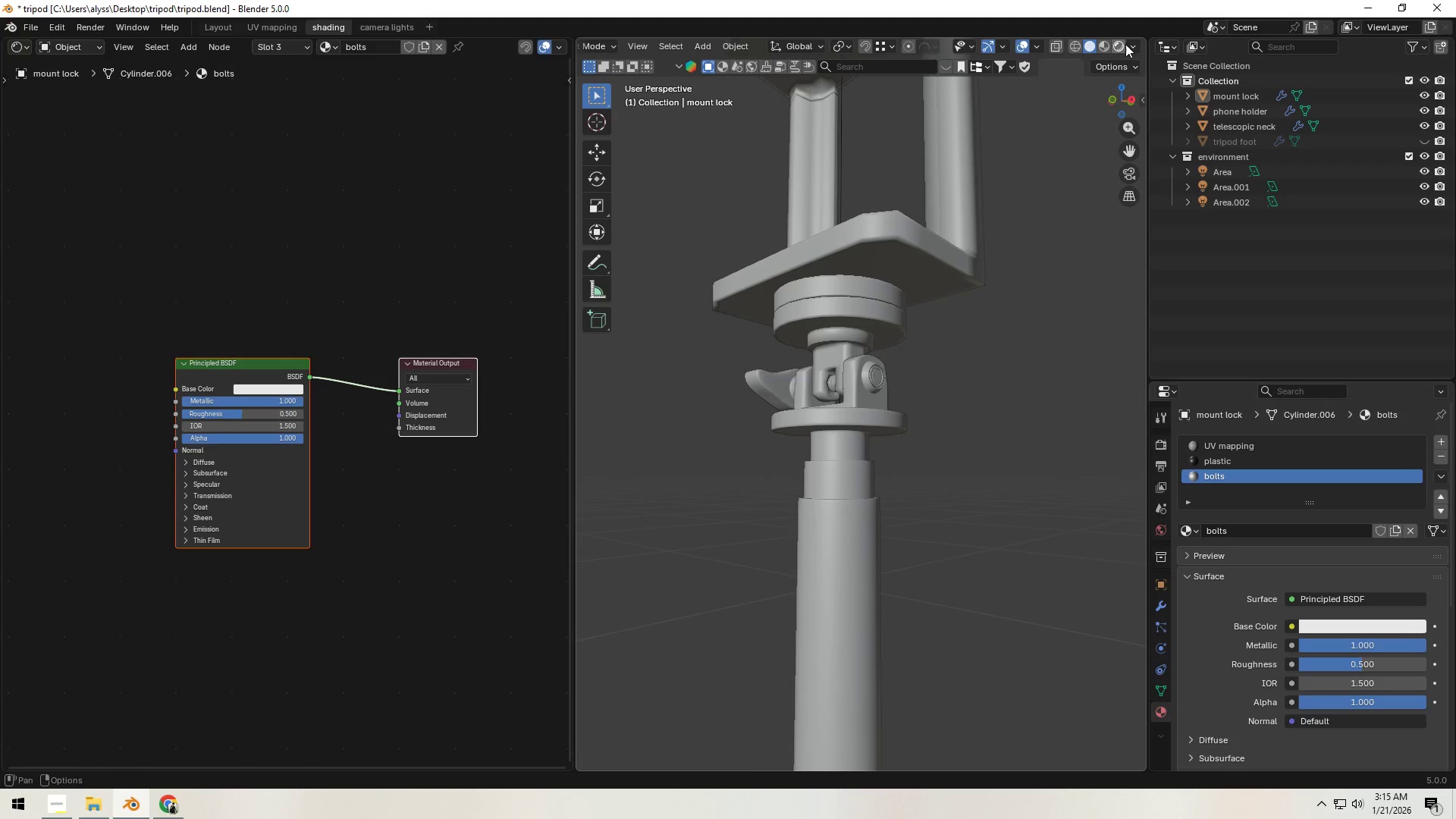 
left_click([1119, 47])
 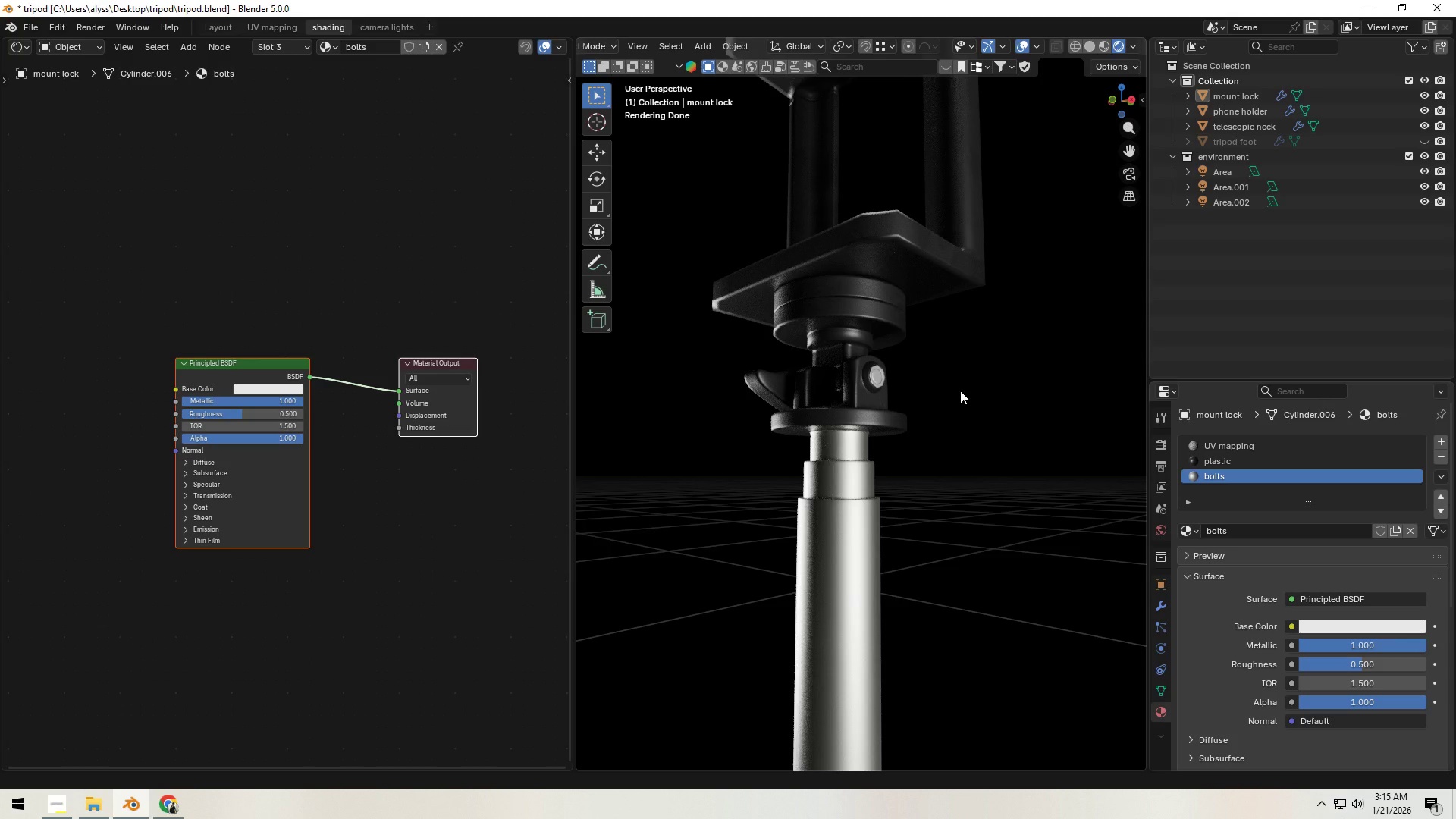 
wait(7.25)
 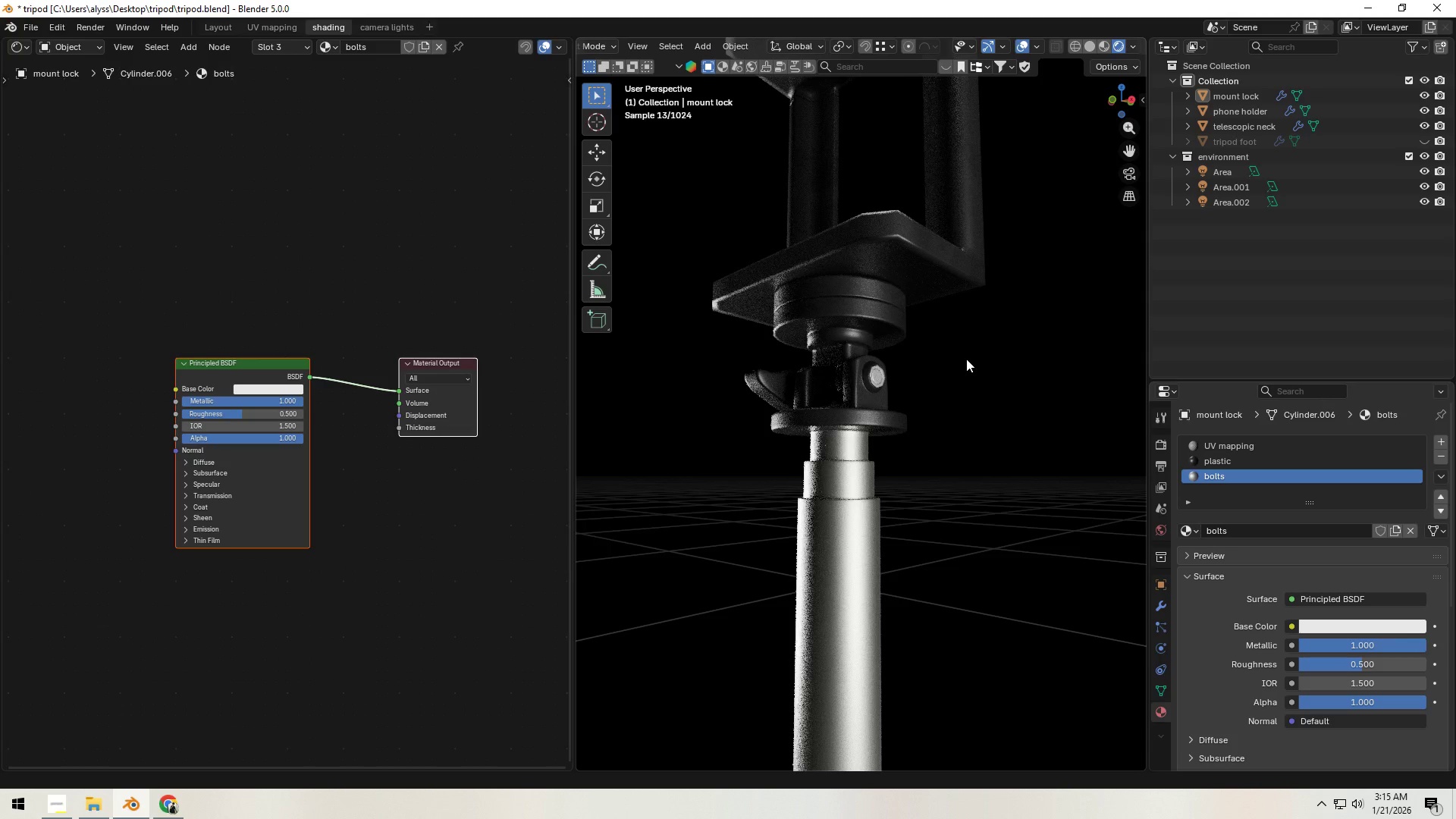 
key(Z)
 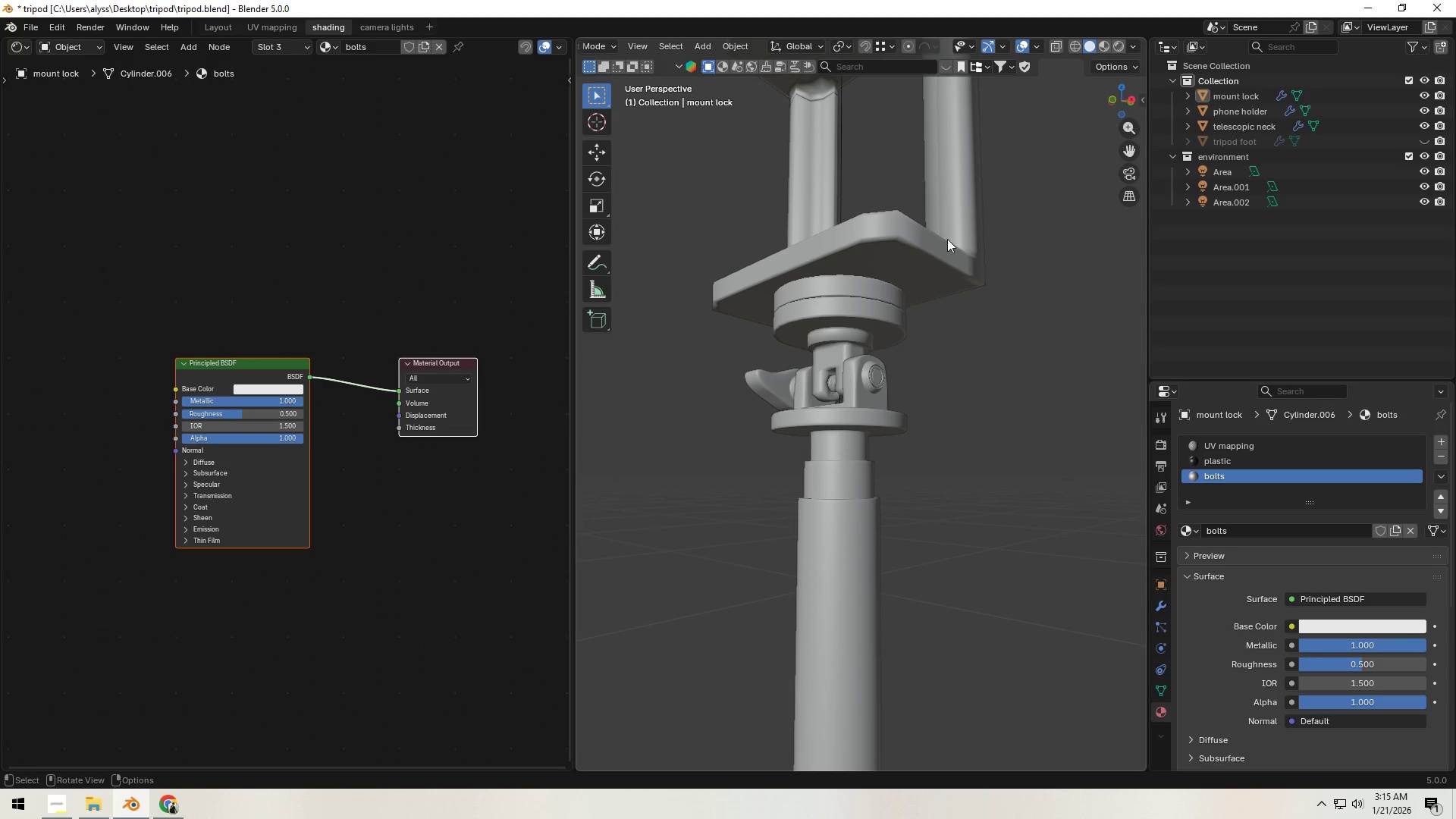 
left_click([947, 239])
 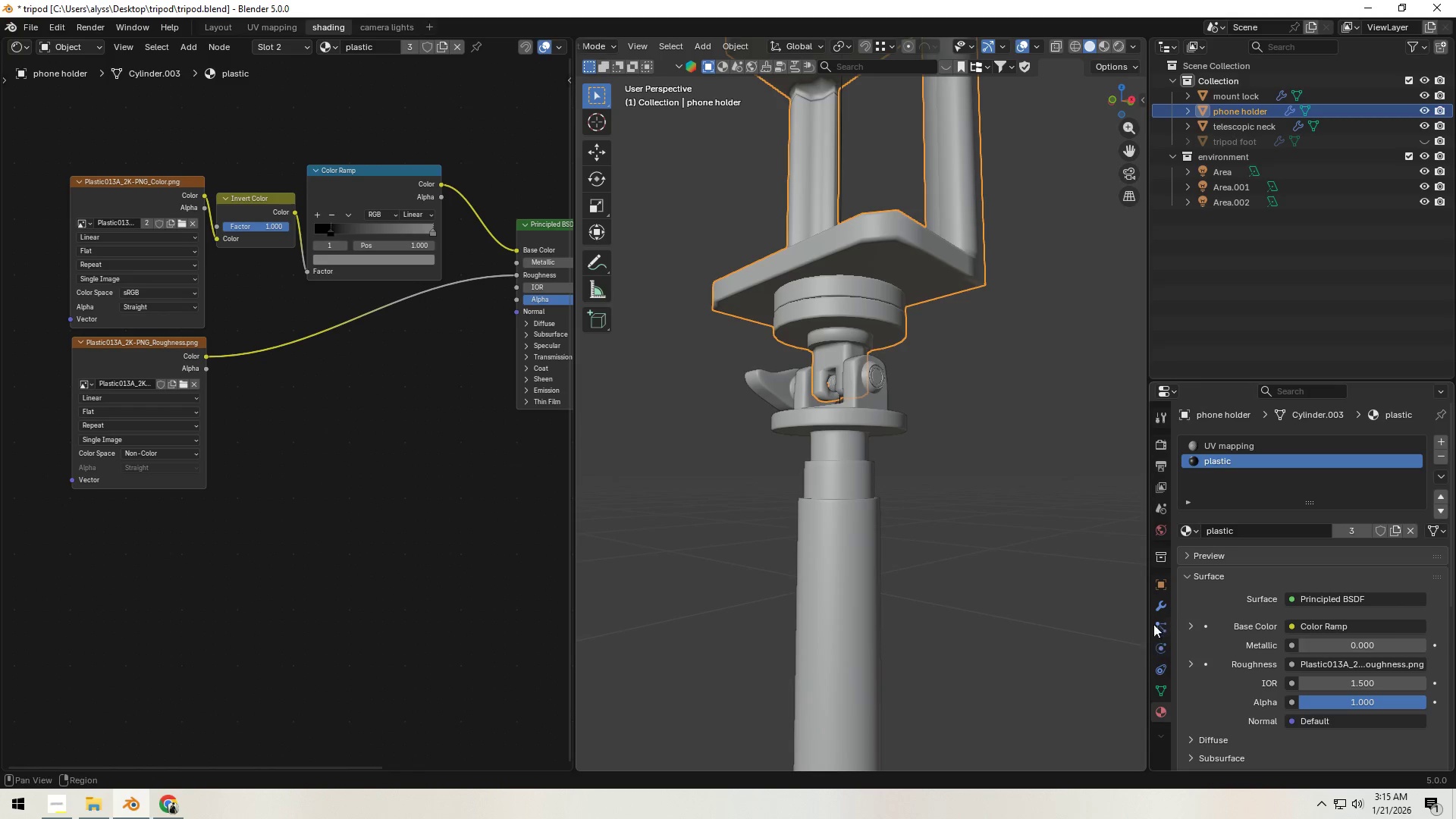 
left_click([1154, 608])
 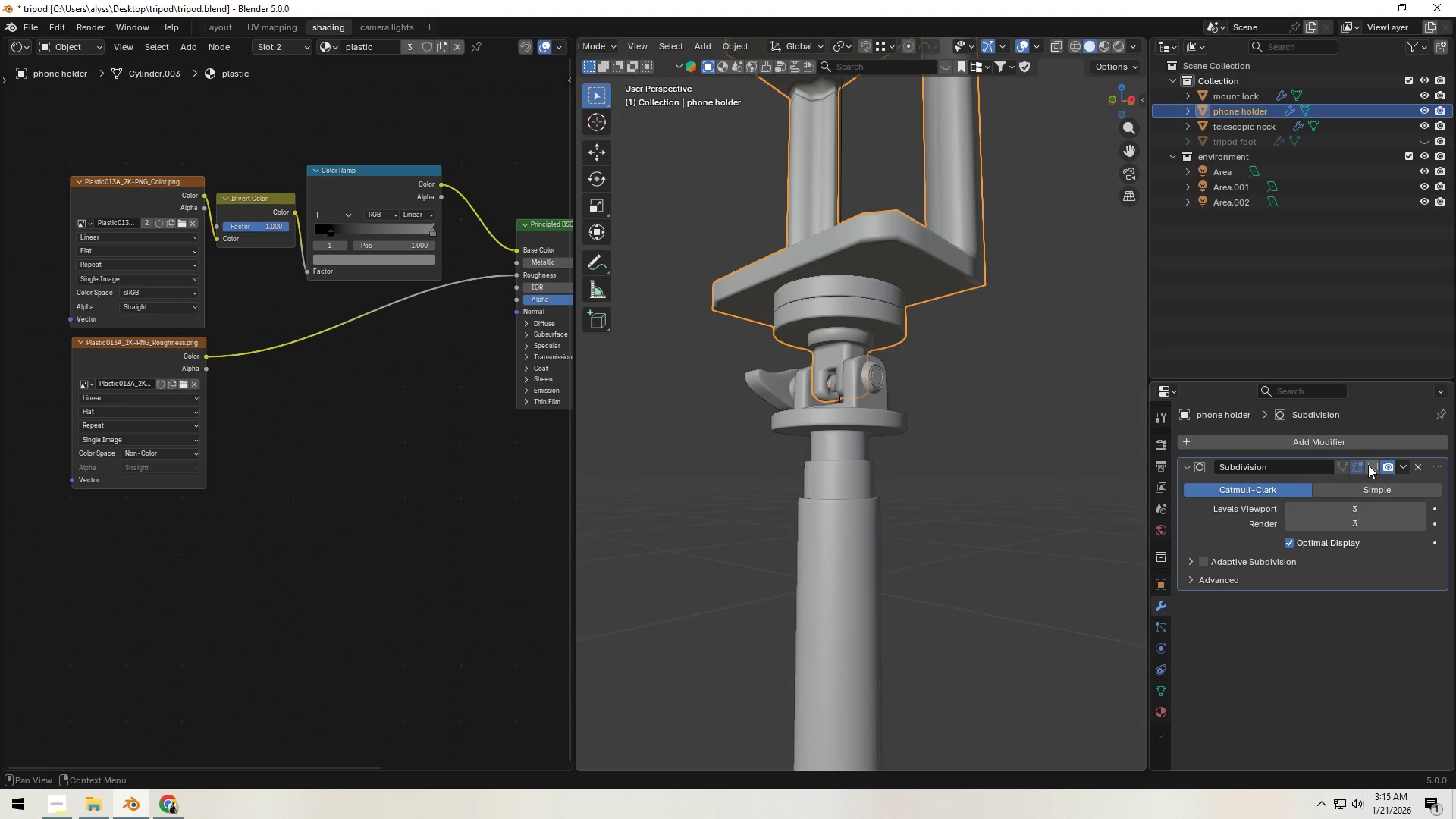 
left_click([1368, 465])
 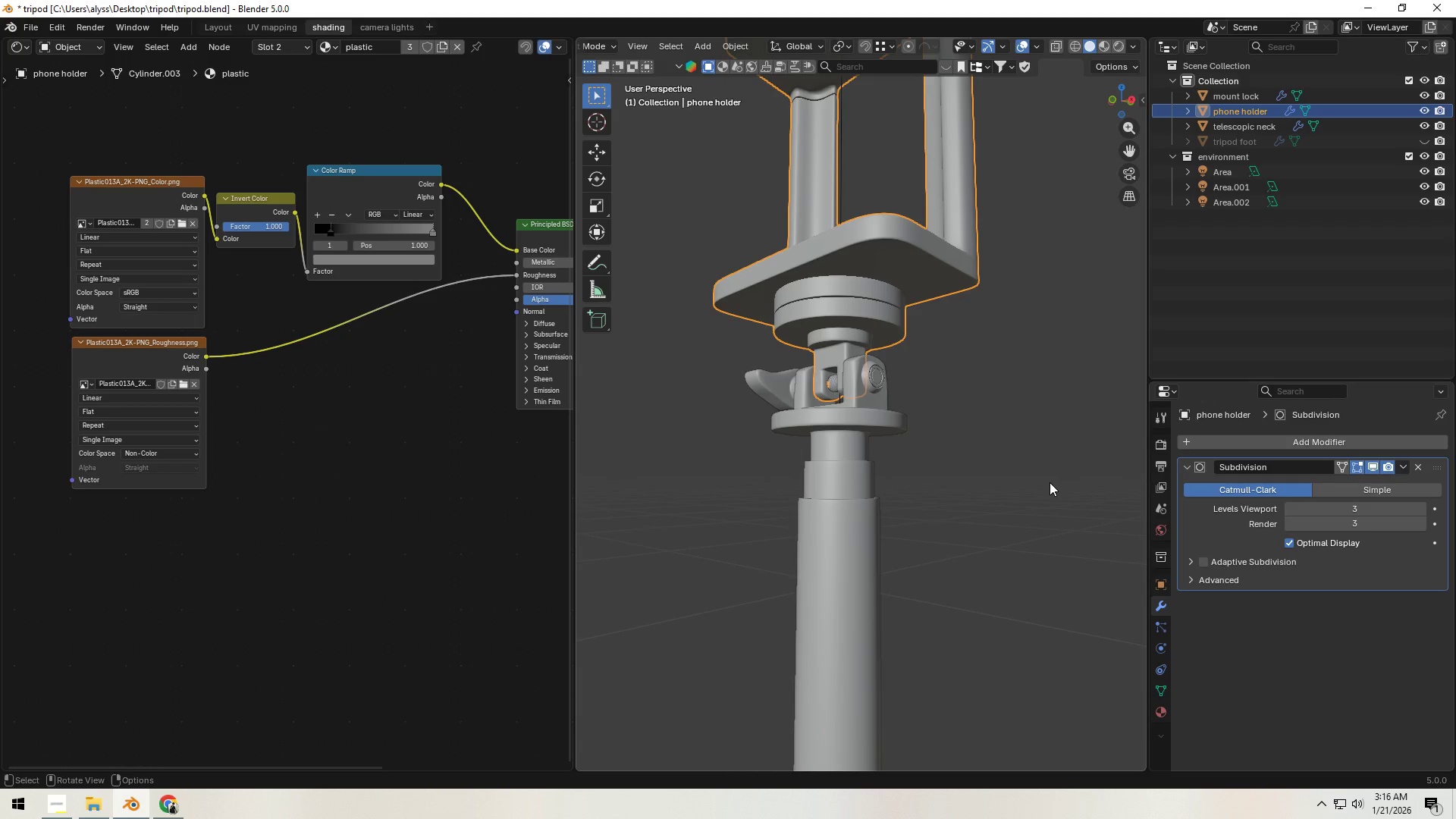 
left_click([1049, 482])
 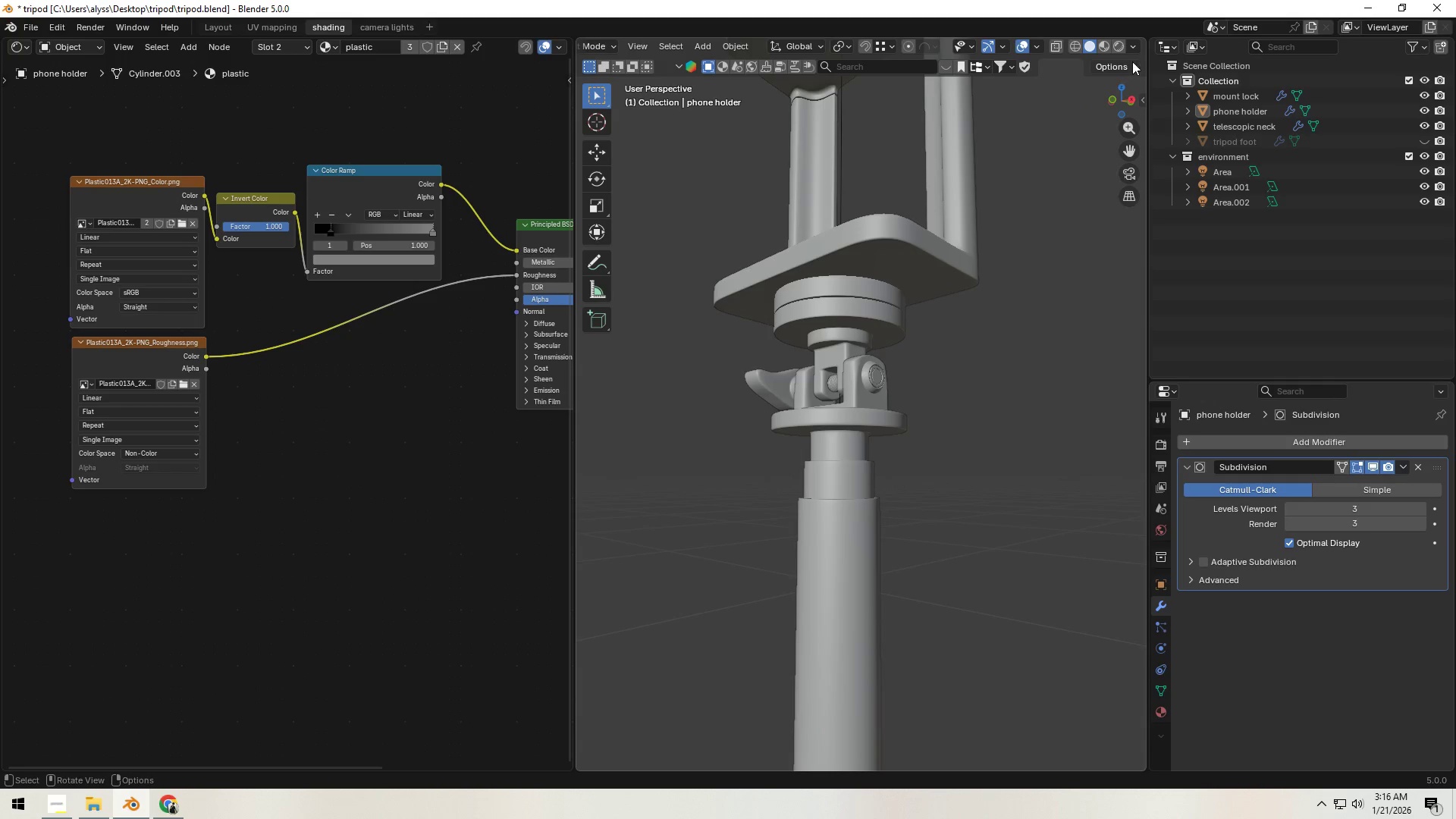 
left_click([1118, 49])
 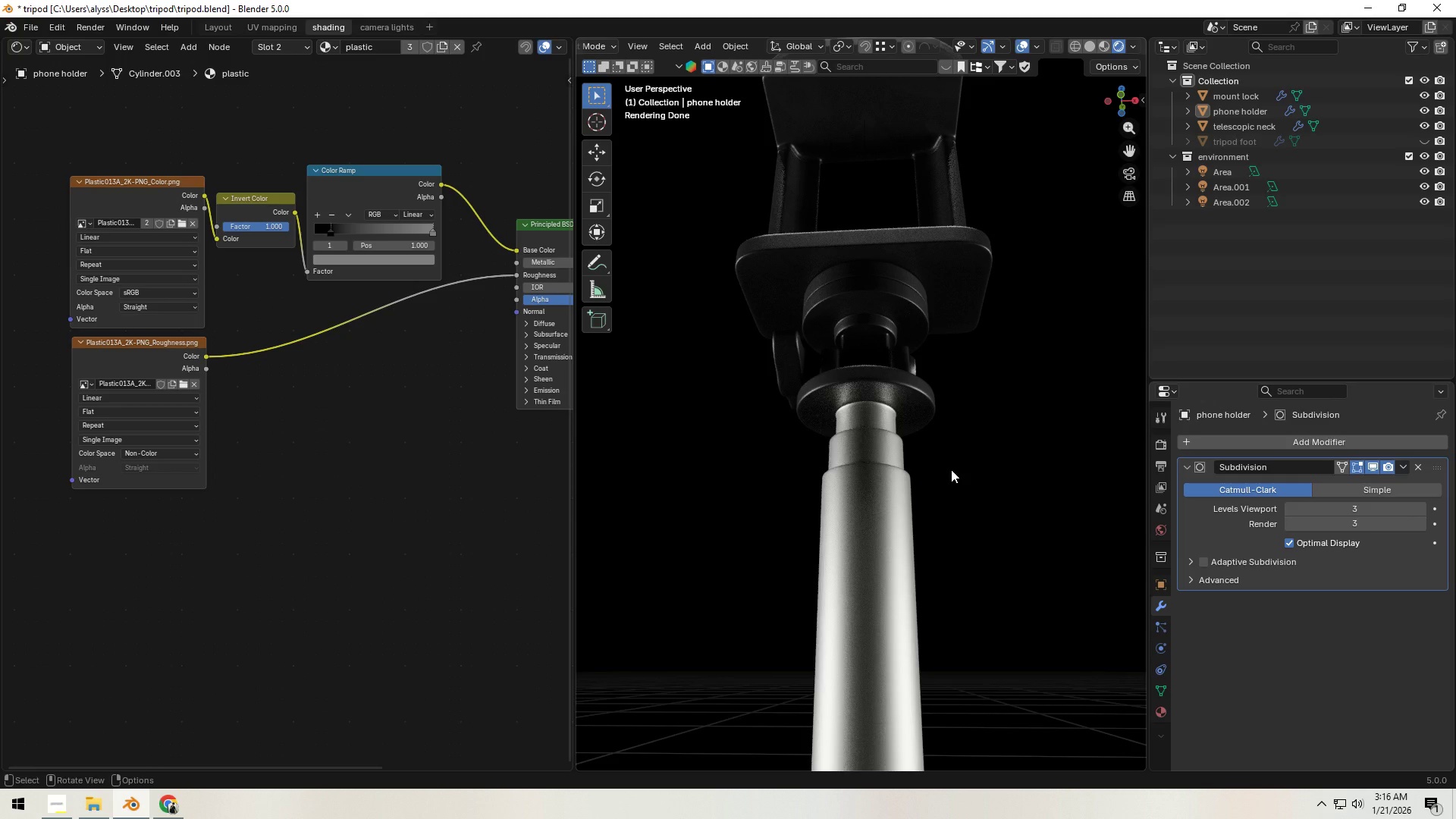 
wait(30.73)
 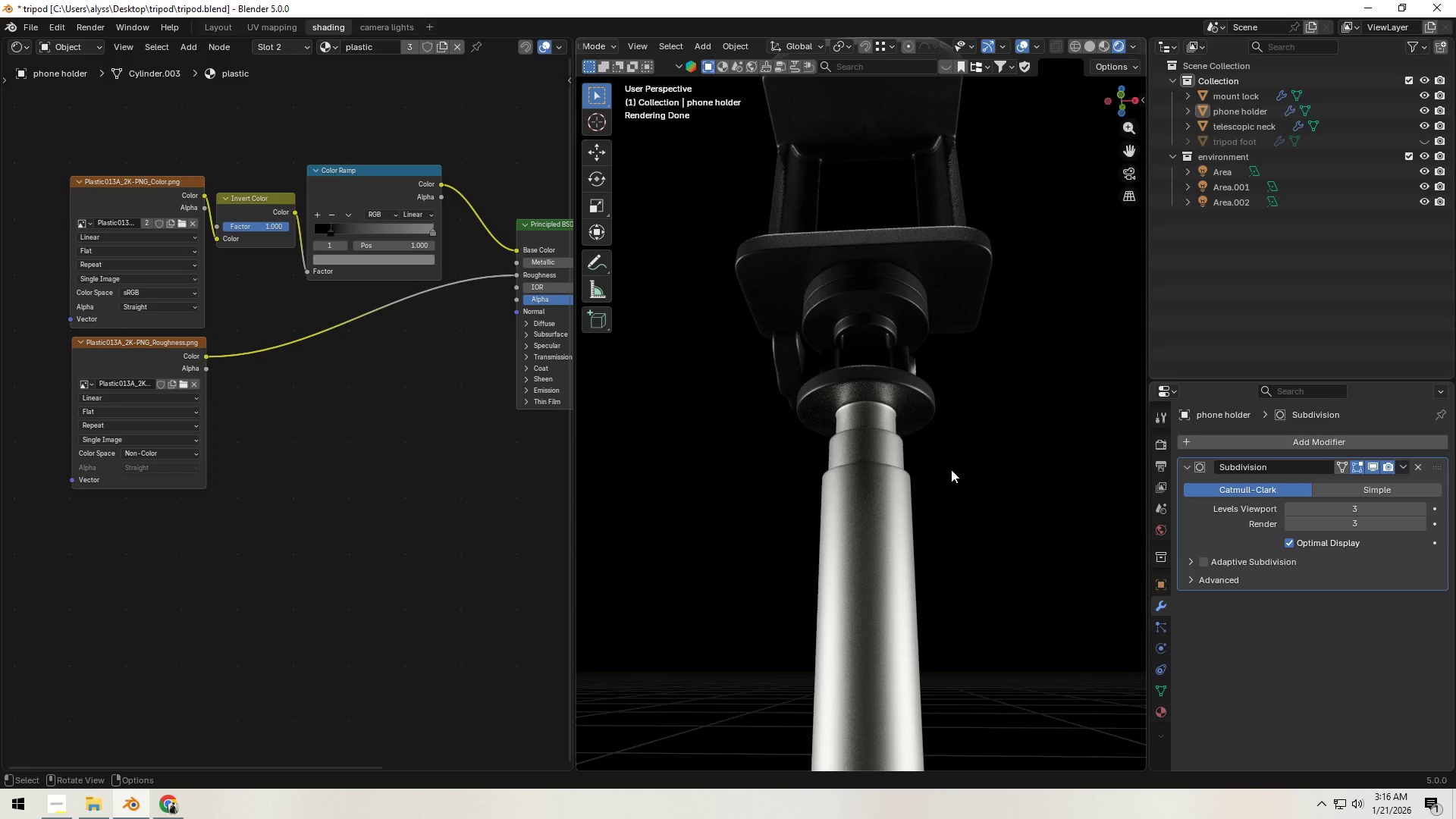 
left_click([1088, 47])
 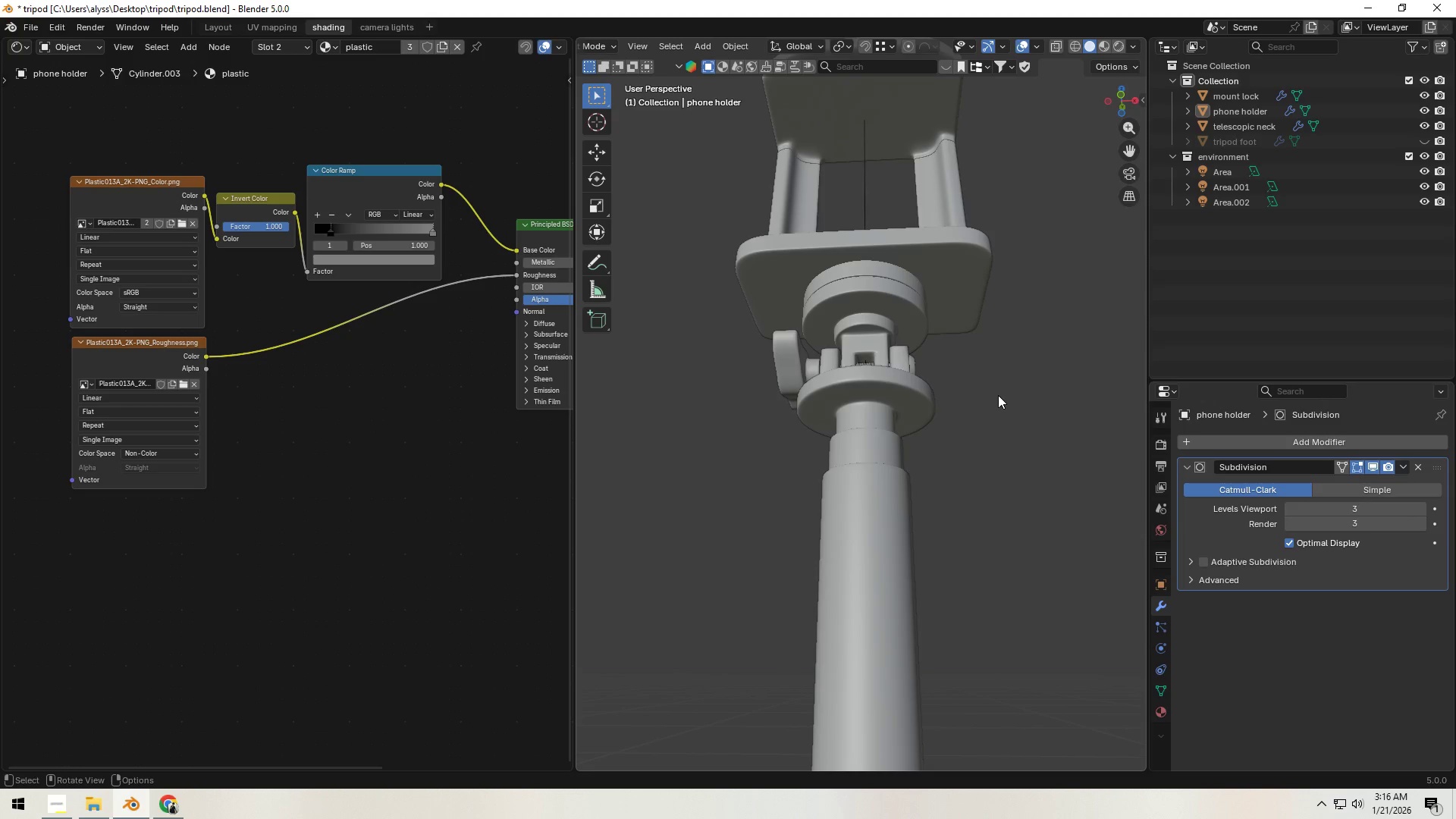 
left_click([998, 397])
 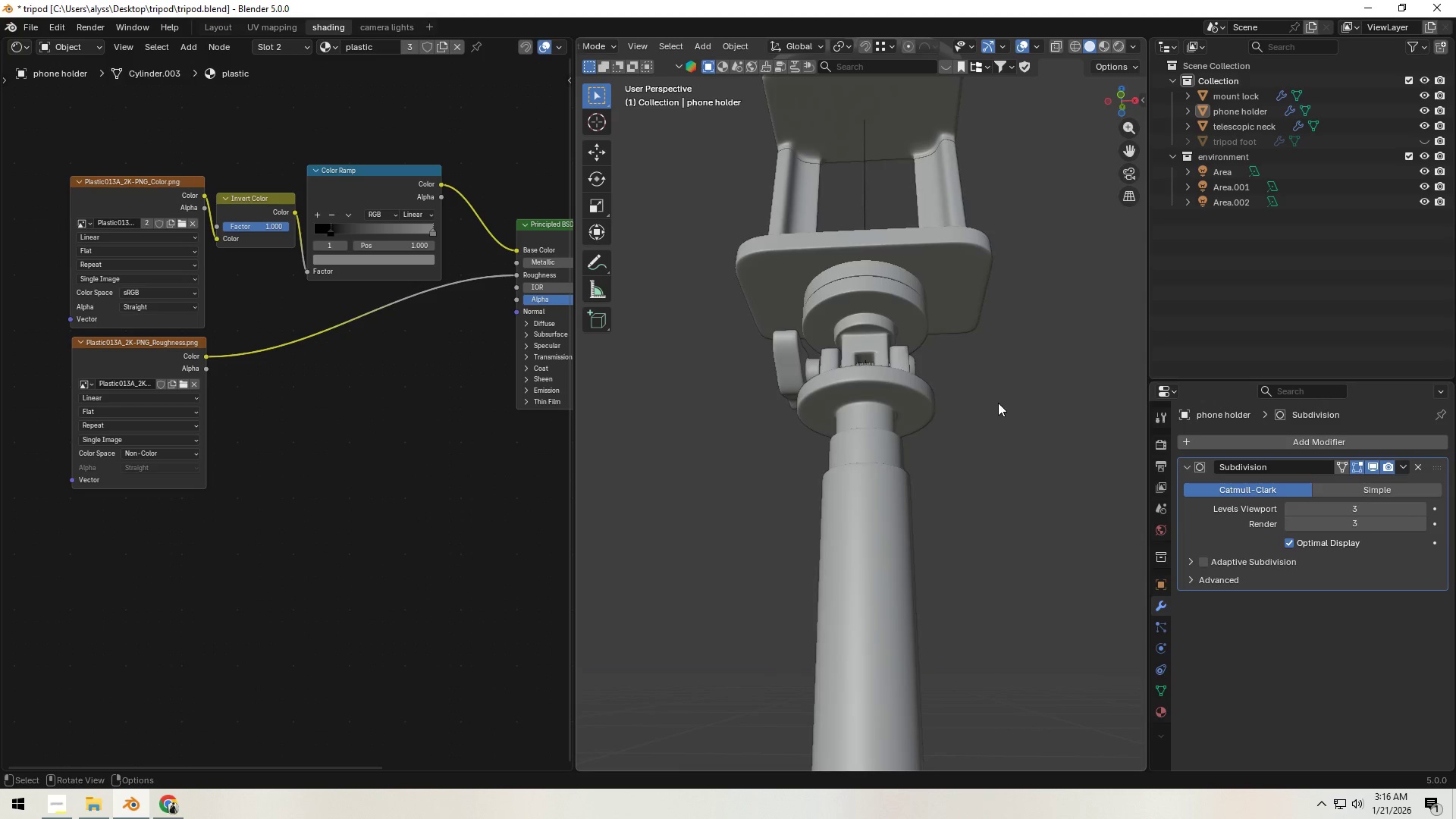 
scroll: coordinate [998, 407], scroll_direction: down, amount: 3.0
 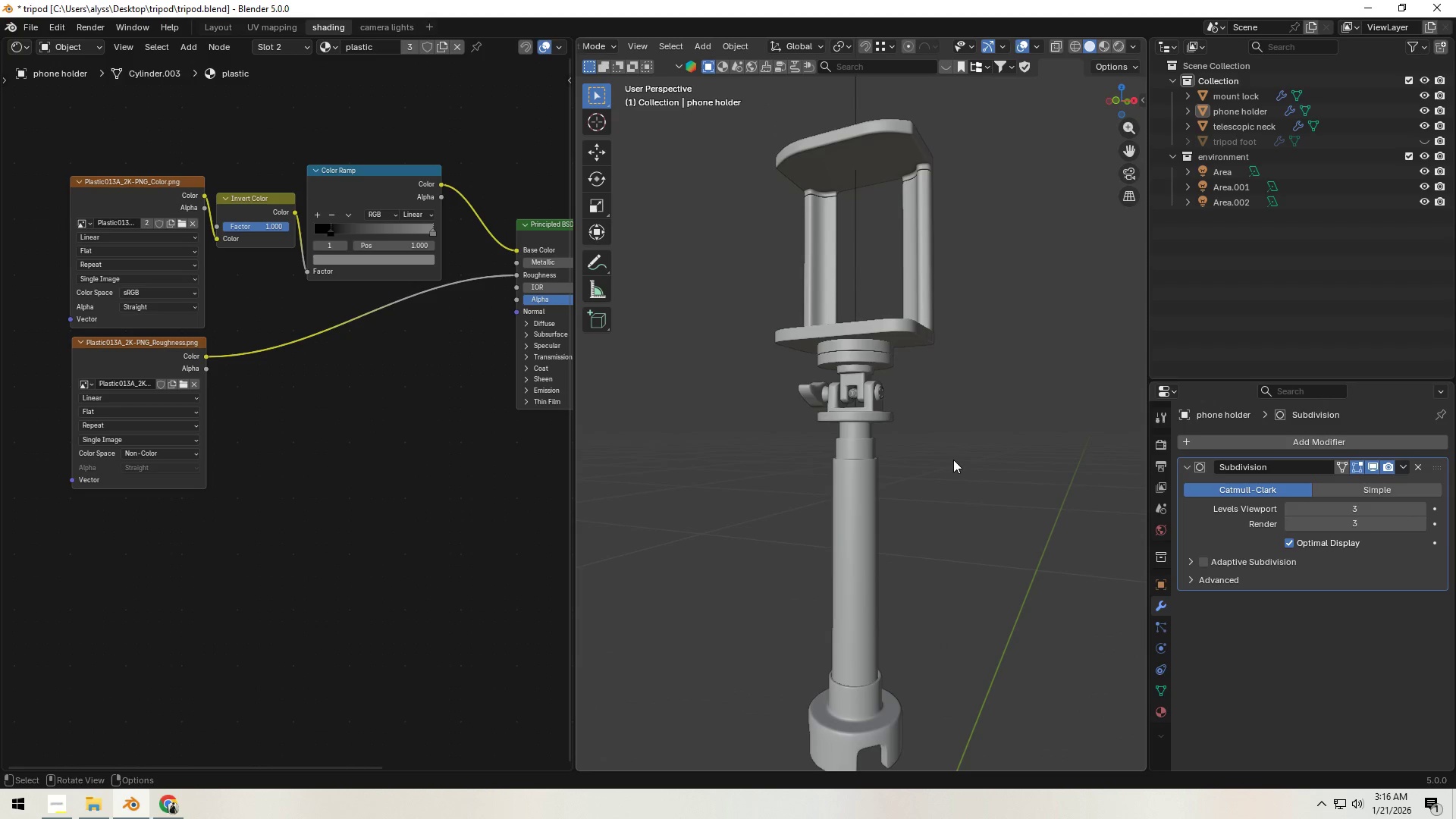 
key(Control+S)
 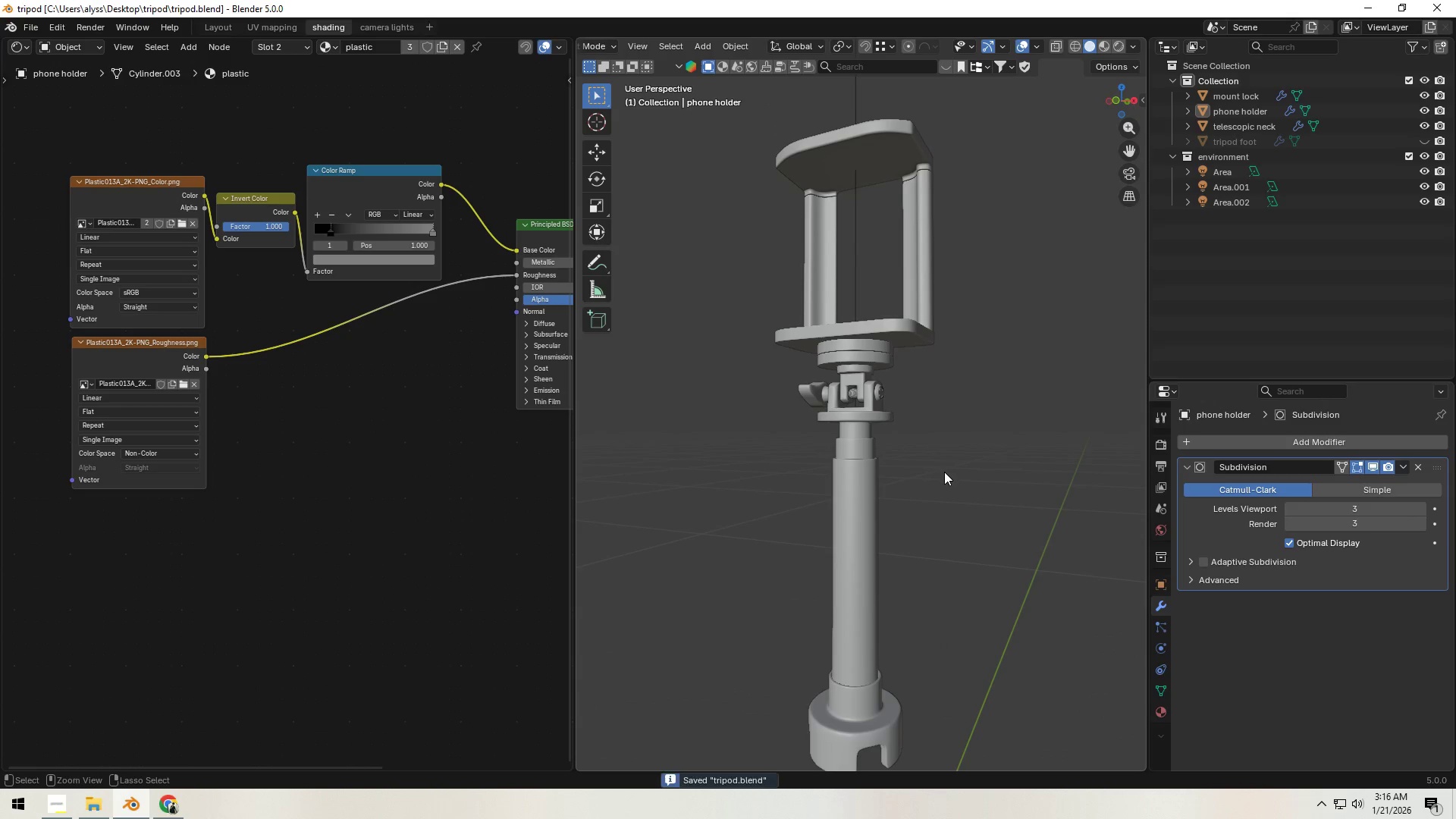 
scroll: coordinate [943, 474], scroll_direction: down, amount: 3.0
 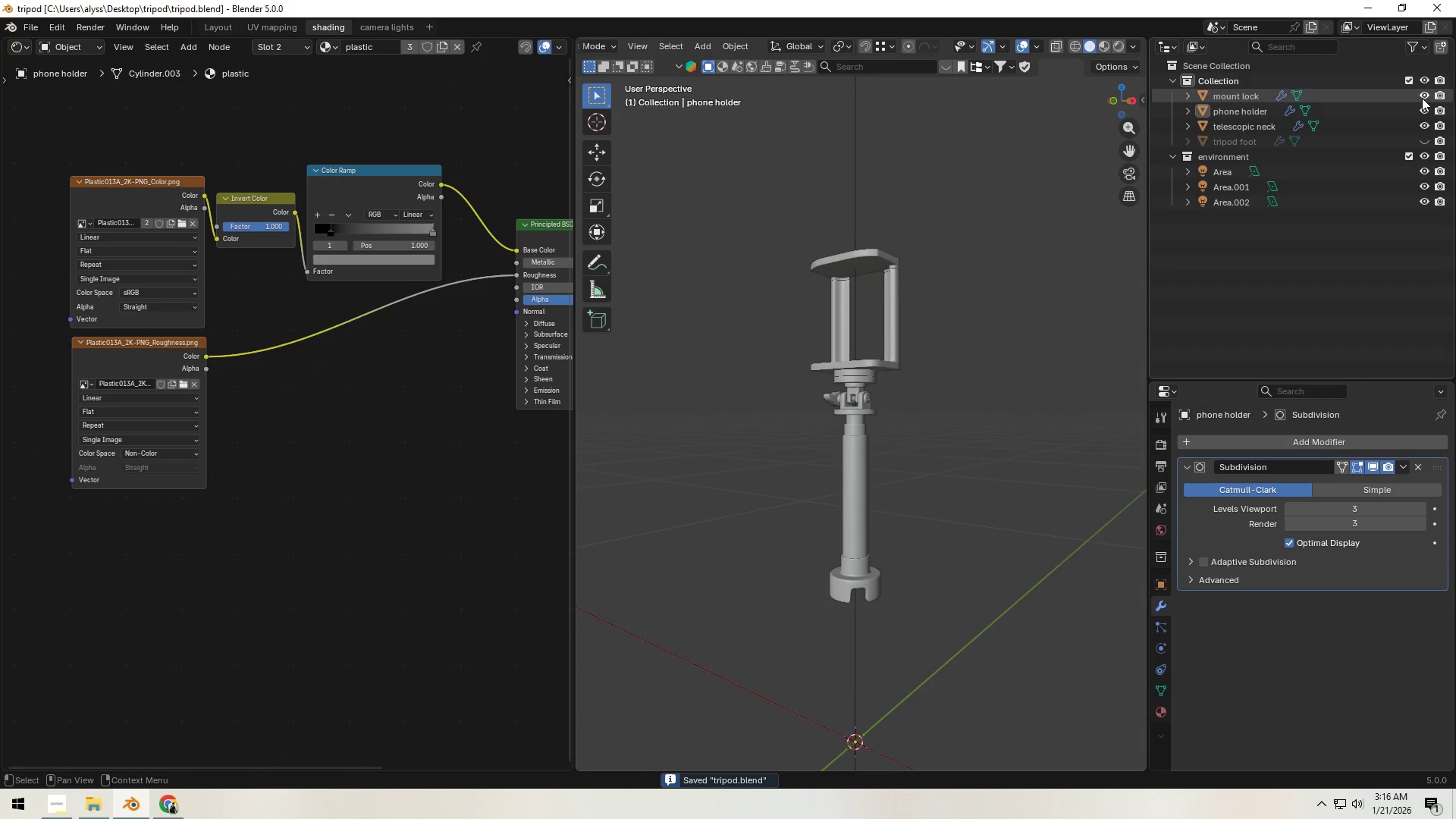 
double_click([1423, 109])
 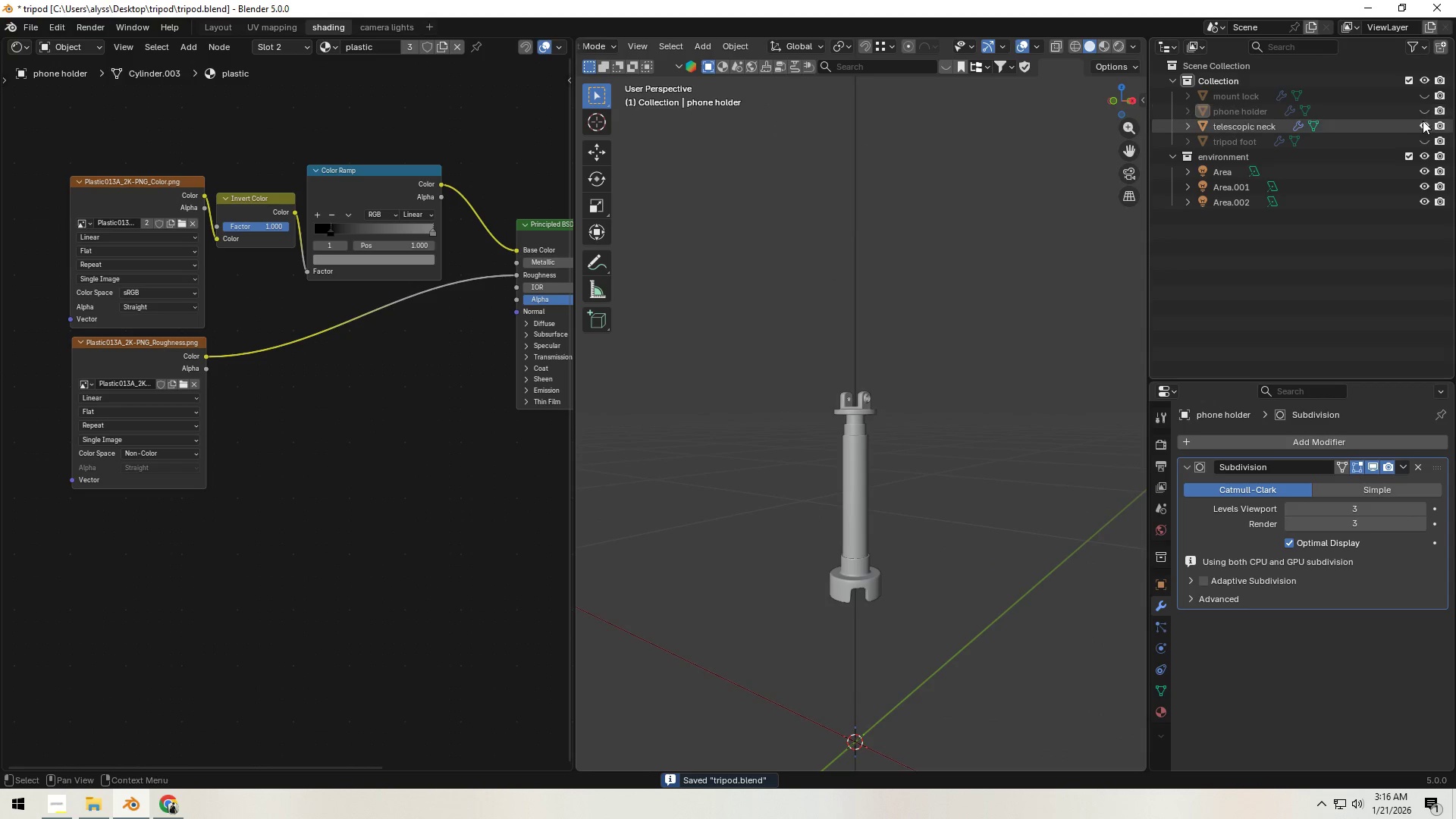 
triple_click([1423, 123])
 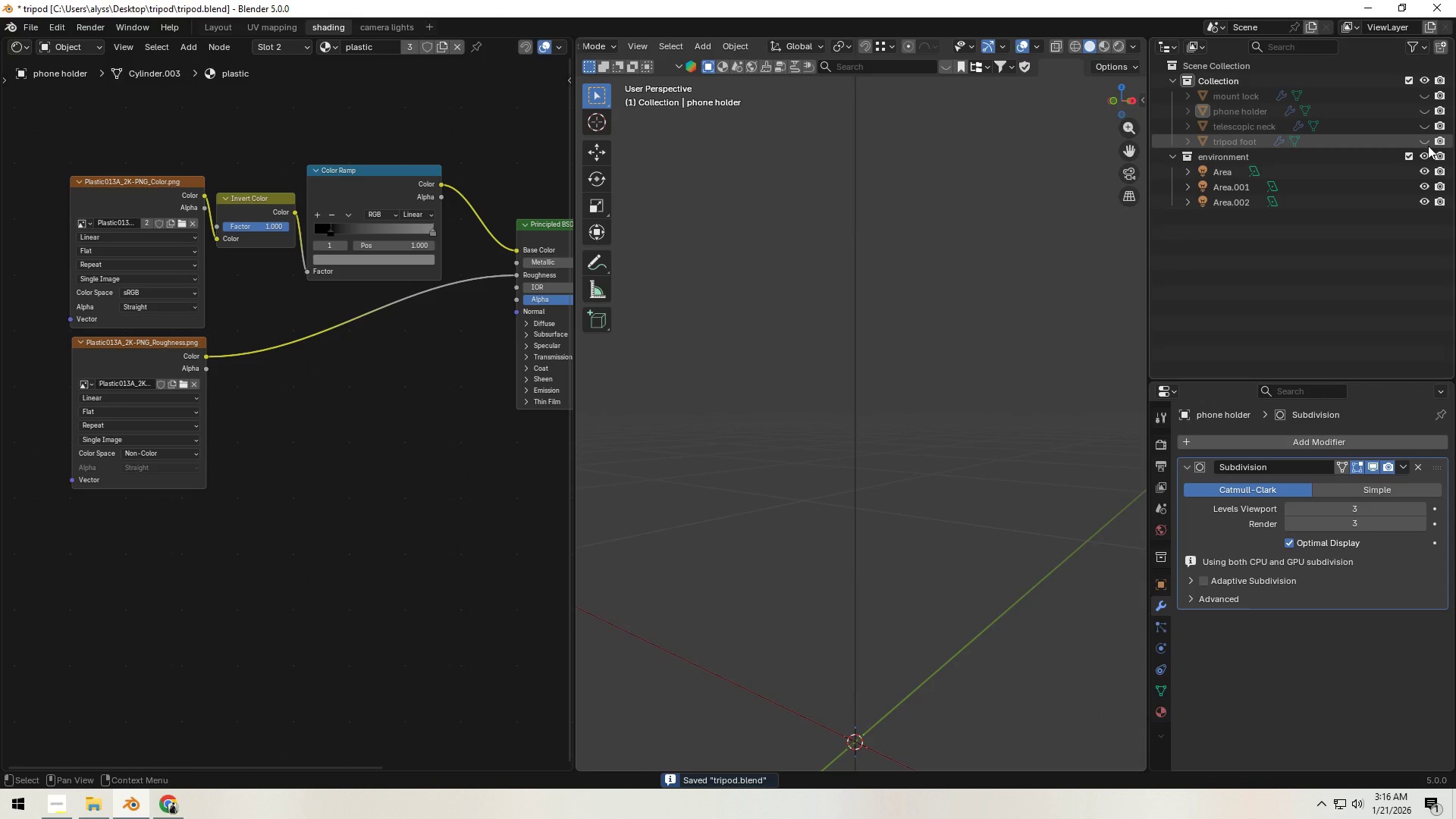 
left_click([1428, 144])
 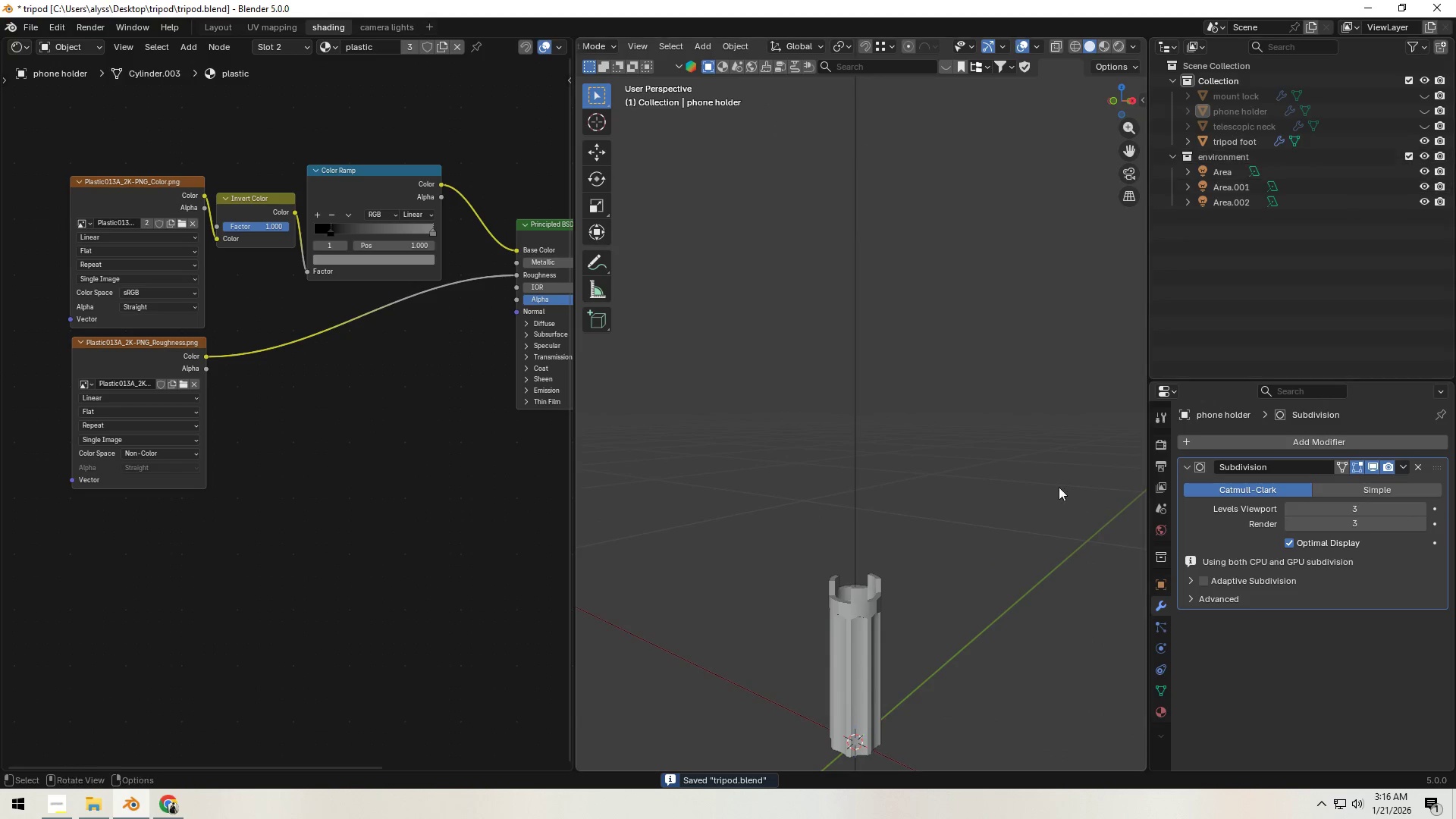 
hold_key(key=ShiftLeft, duration=0.34)
 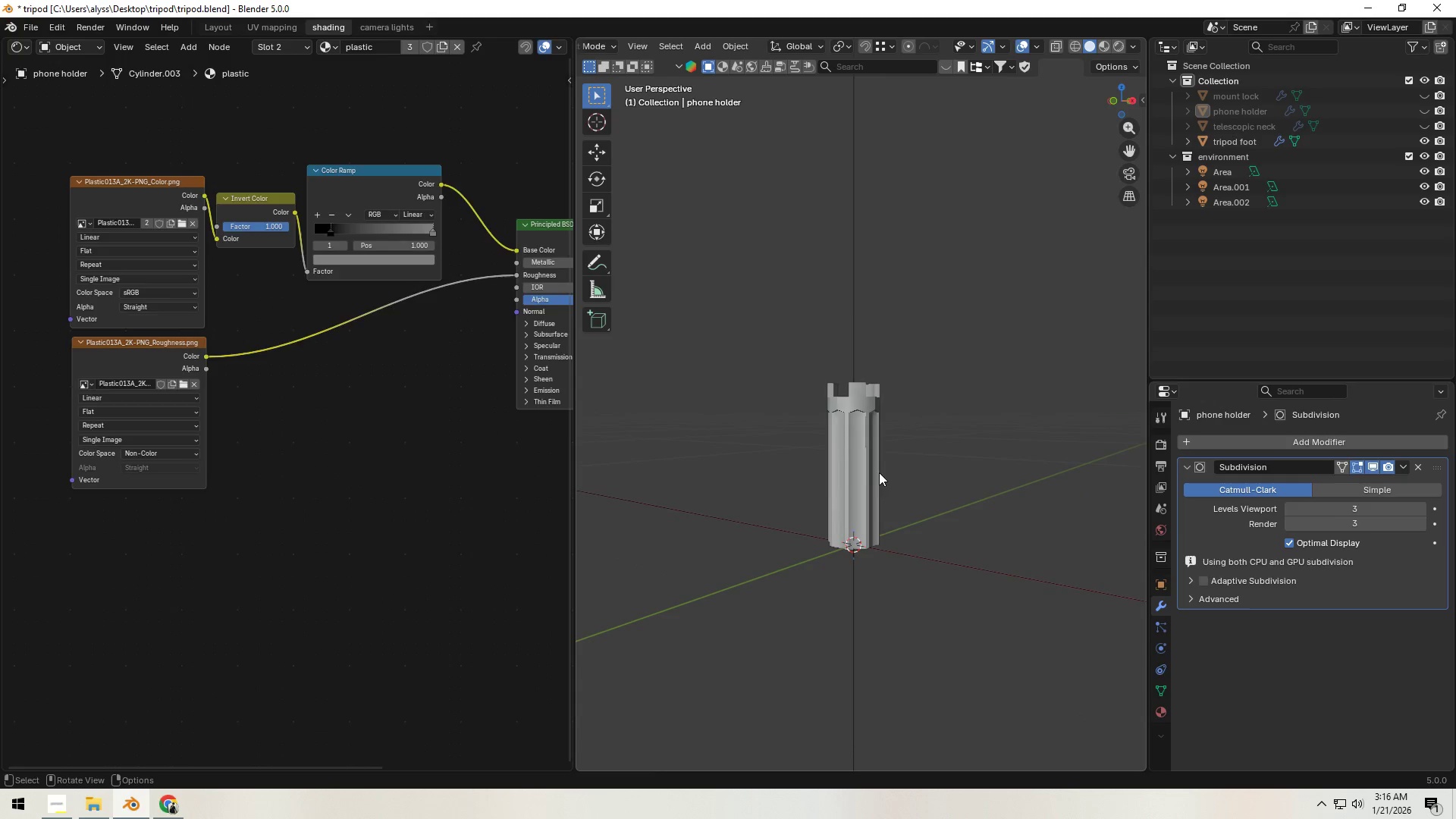 
left_click([872, 474])
 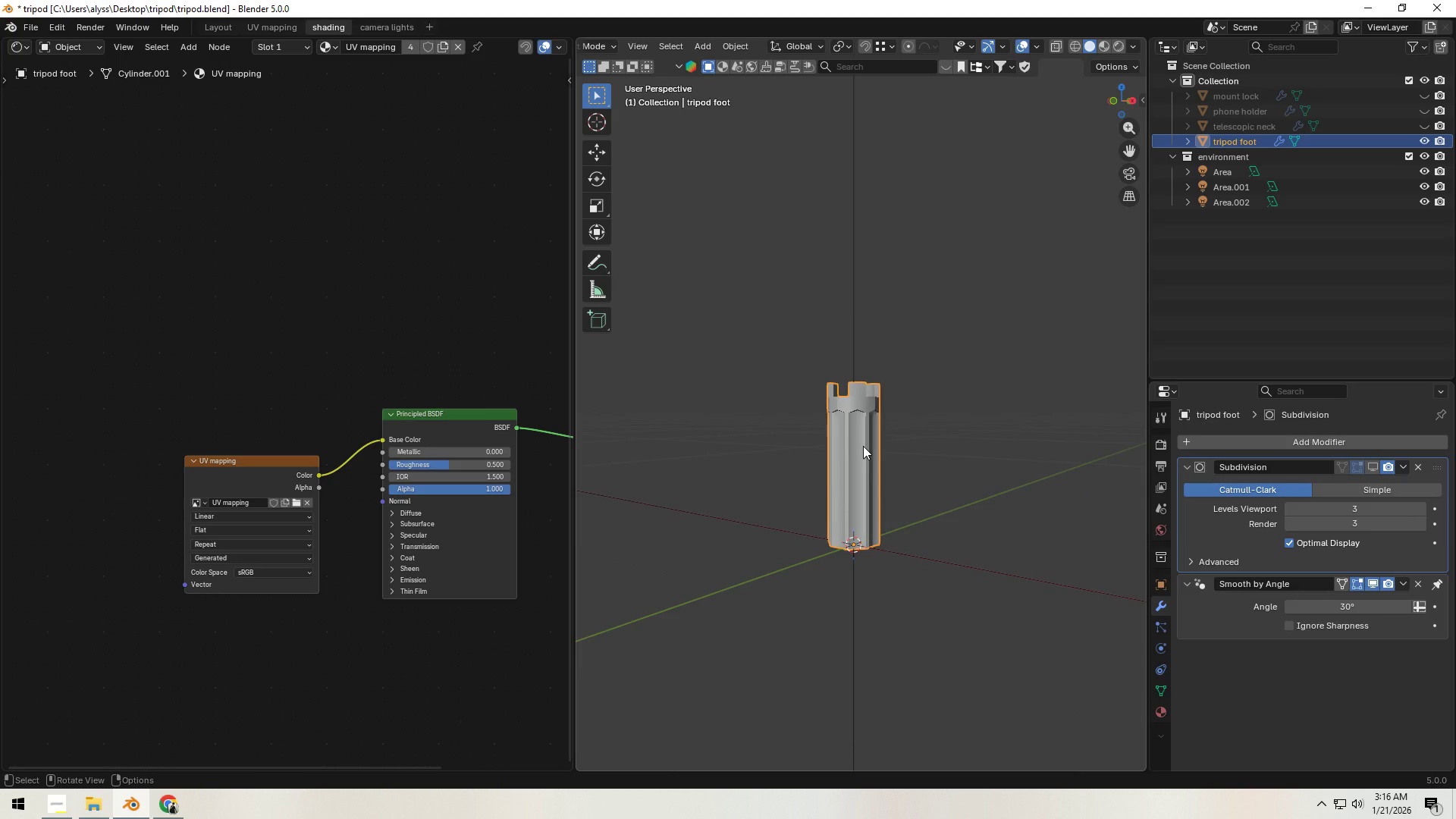 
key(Backquote)
 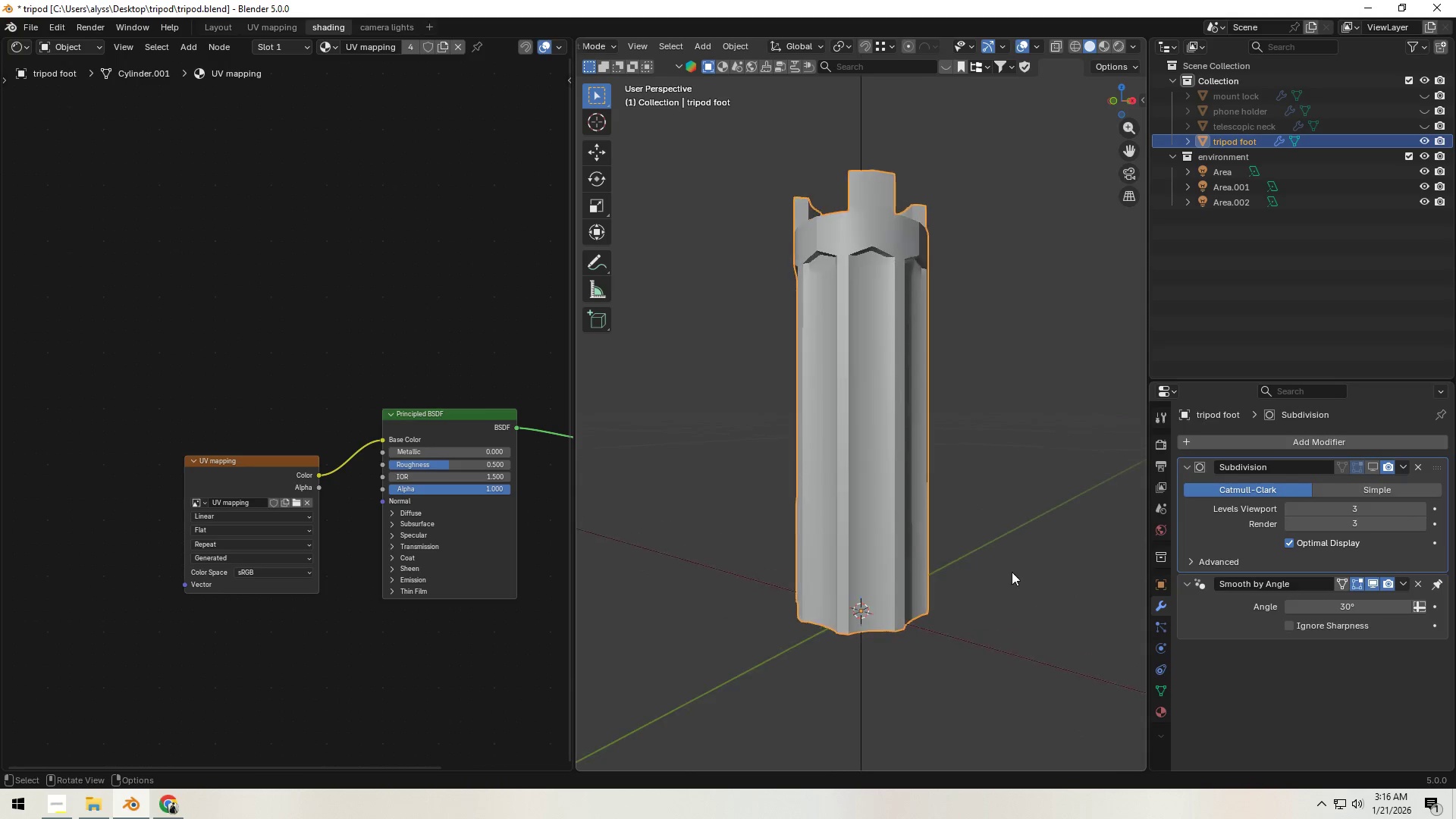 
left_click([1052, 517])
 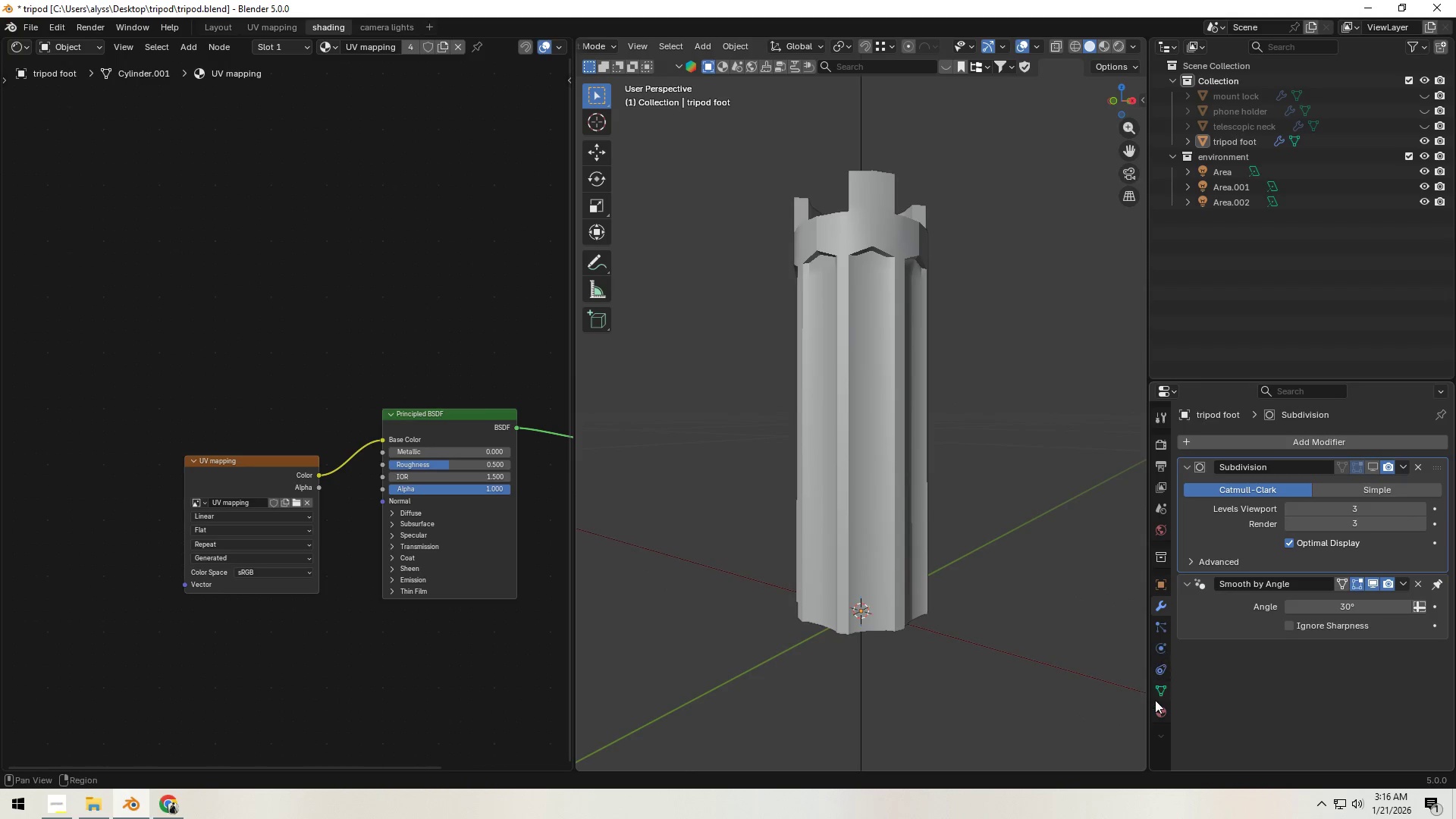 
left_click([1155, 708])
 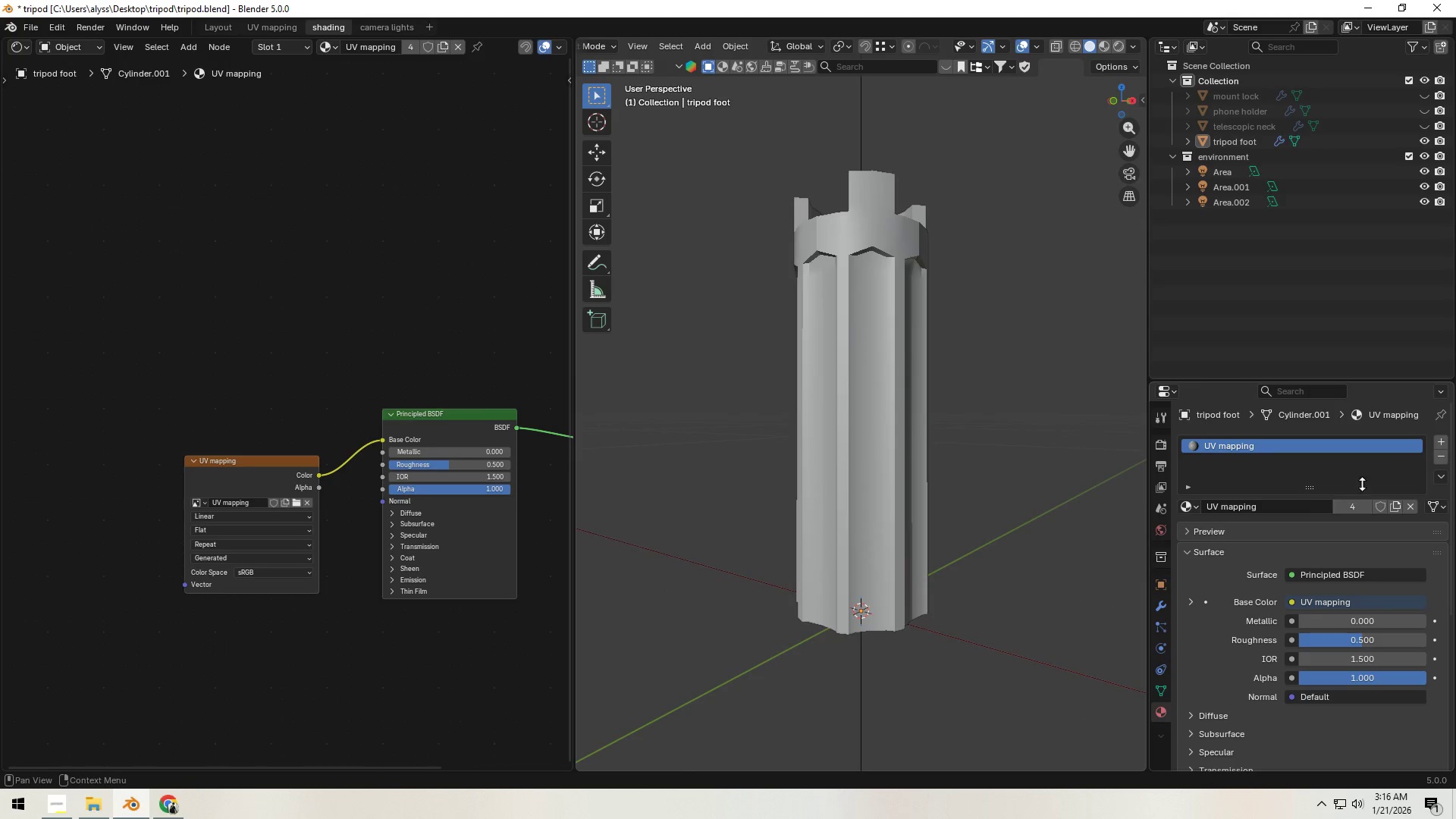 
left_click([1441, 442])
 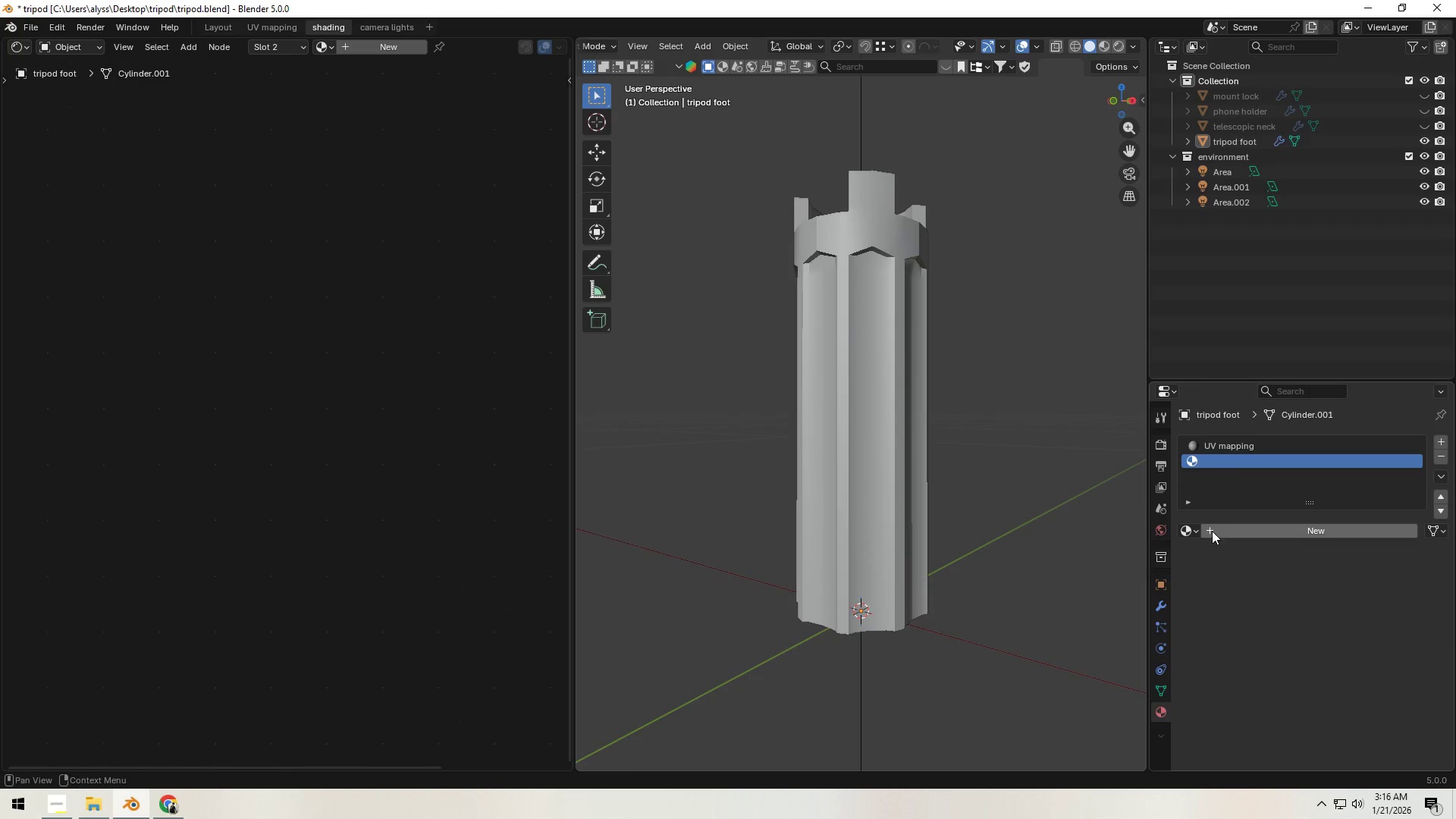 
left_click([1190, 532])
 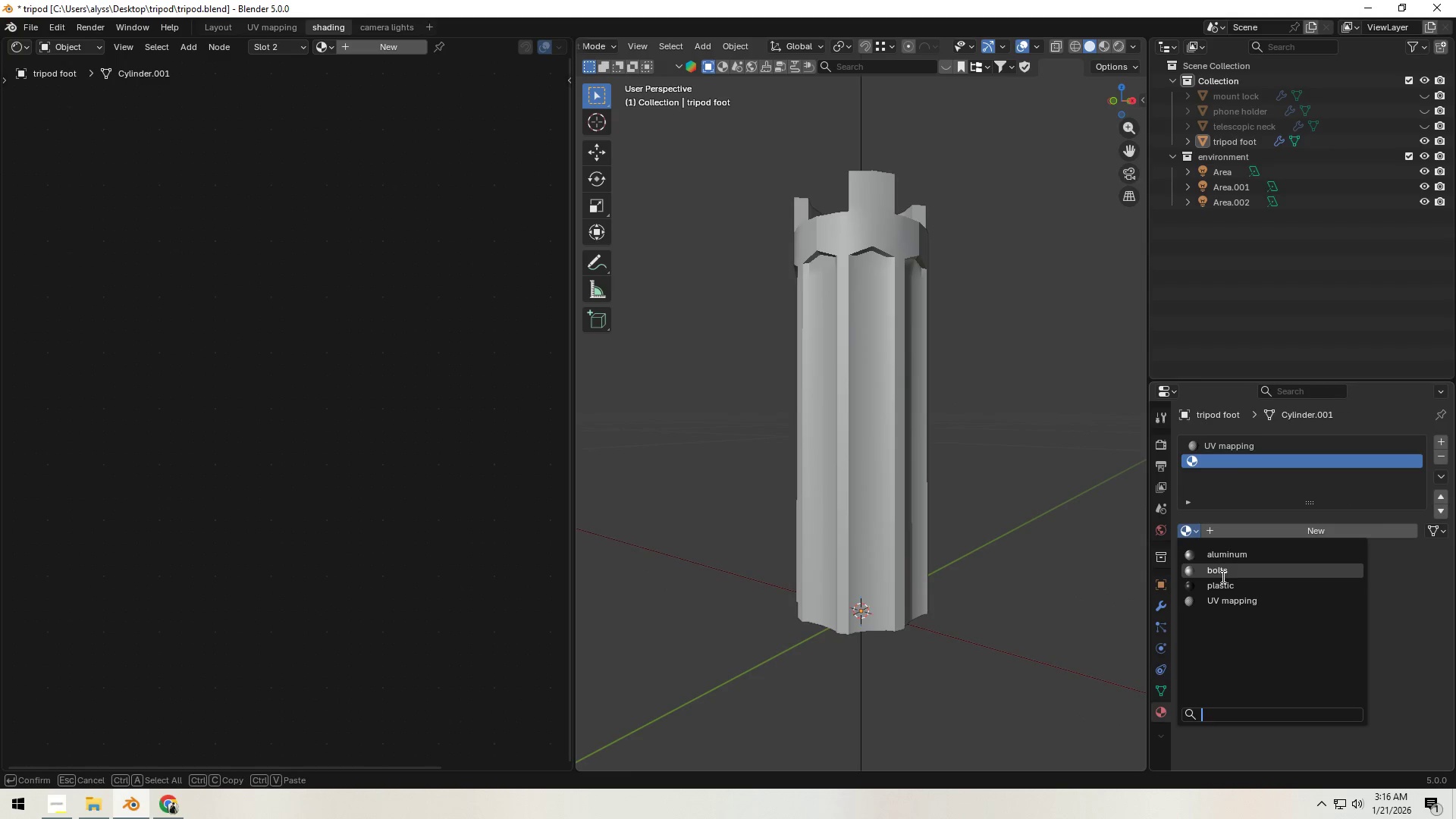 
left_click([1220, 586])
 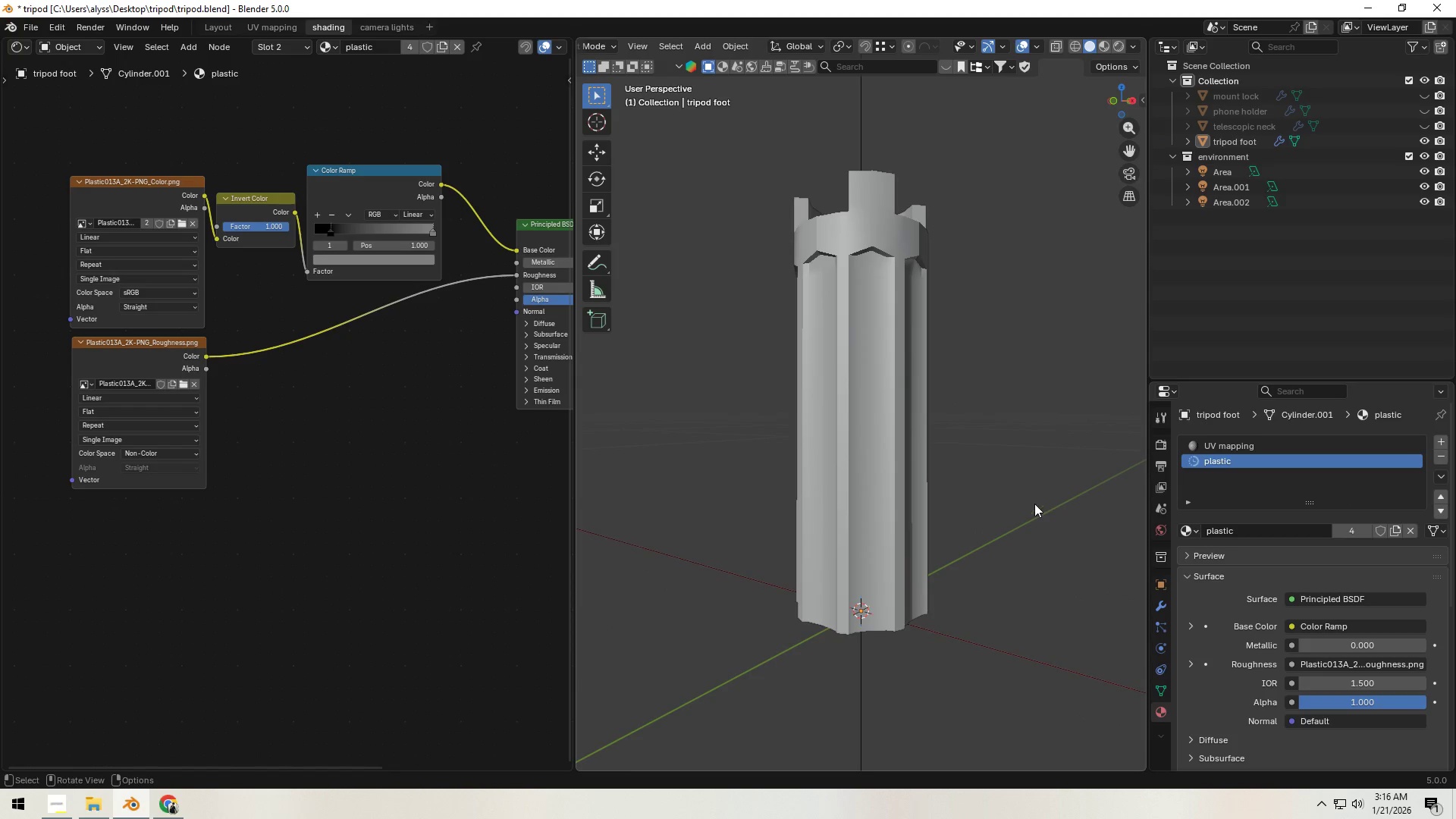 
left_click([961, 504])
 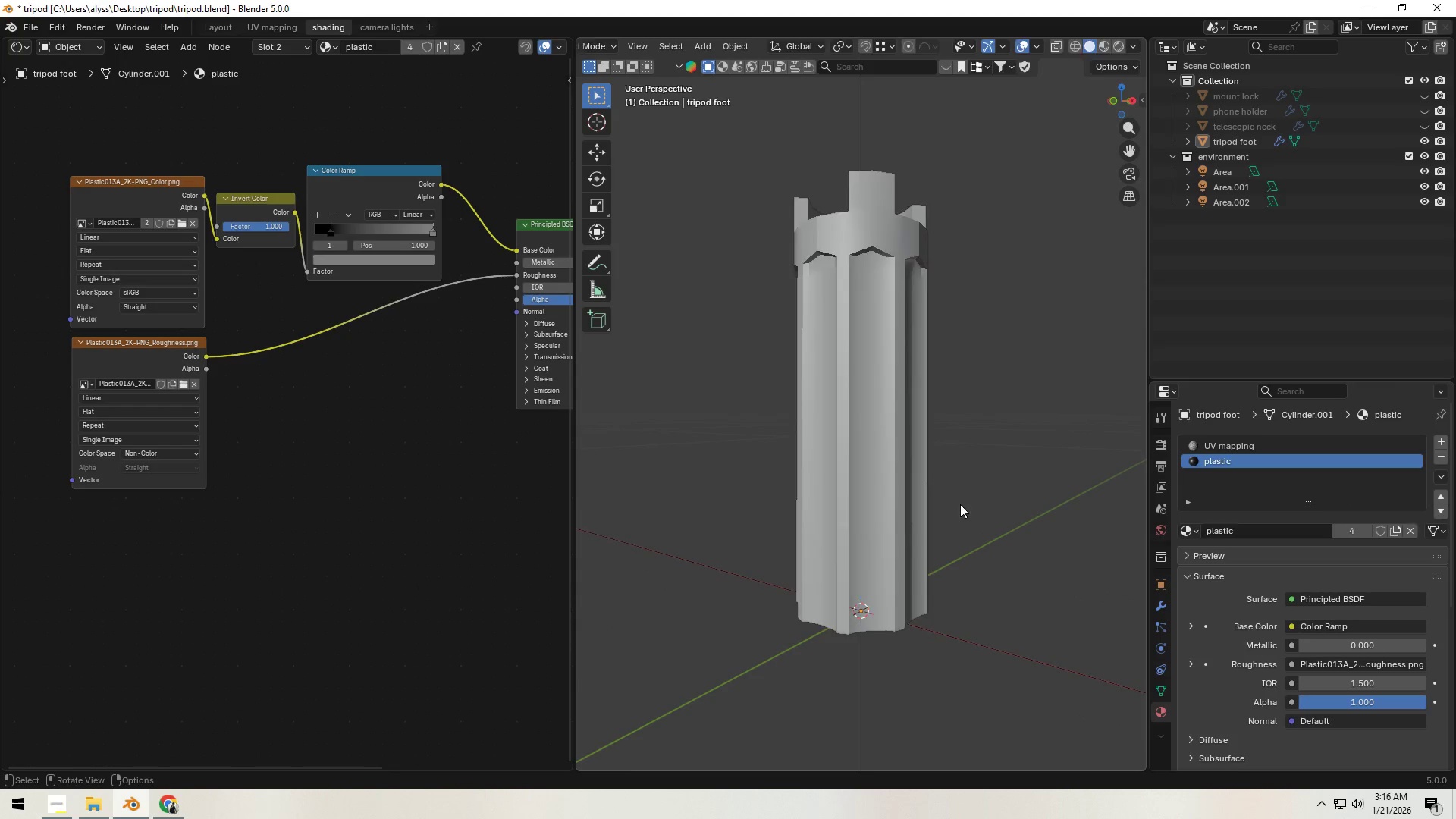 
key(Tab)
 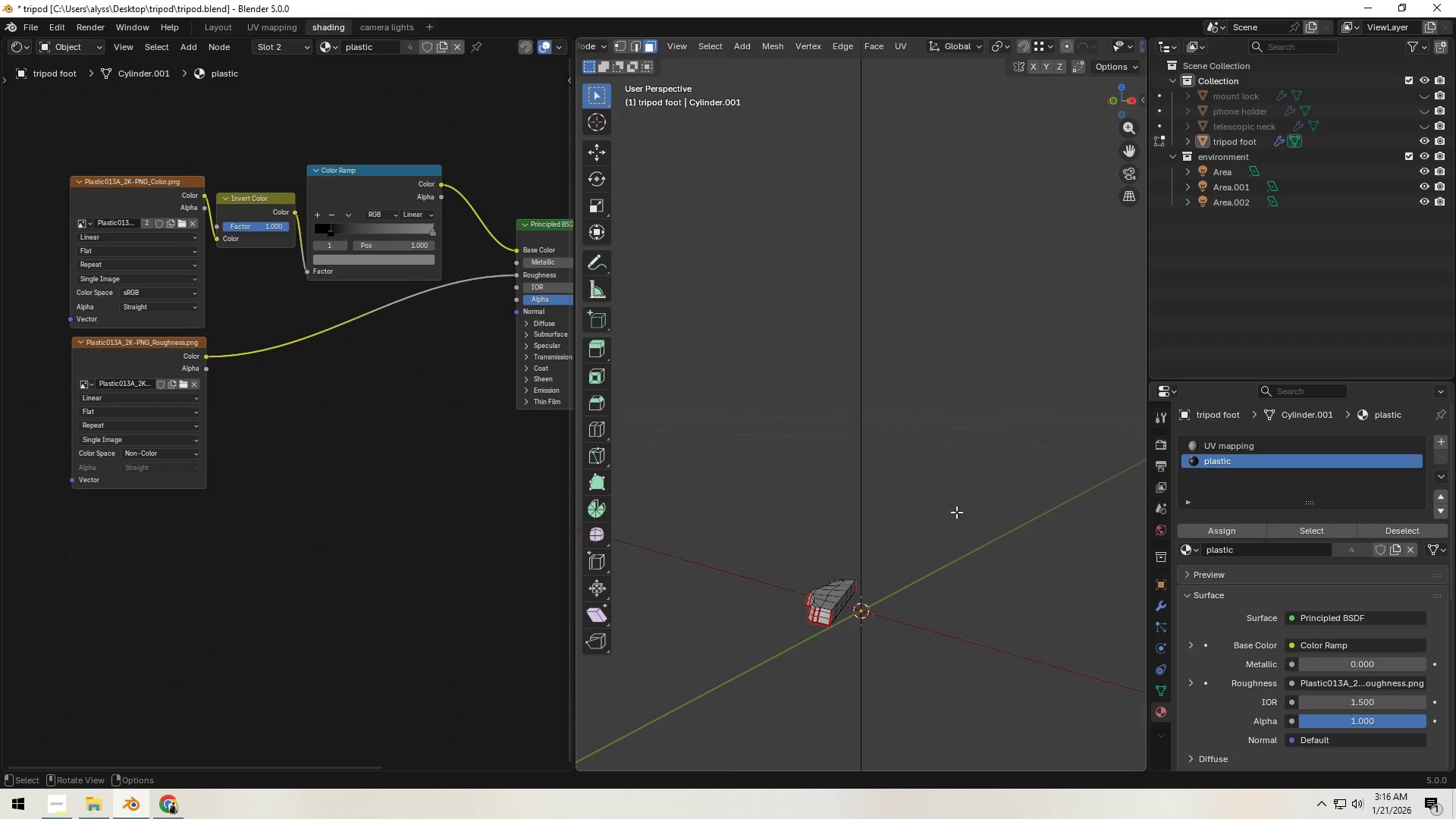 
hold_key(key=AltLeft, duration=1.5)
 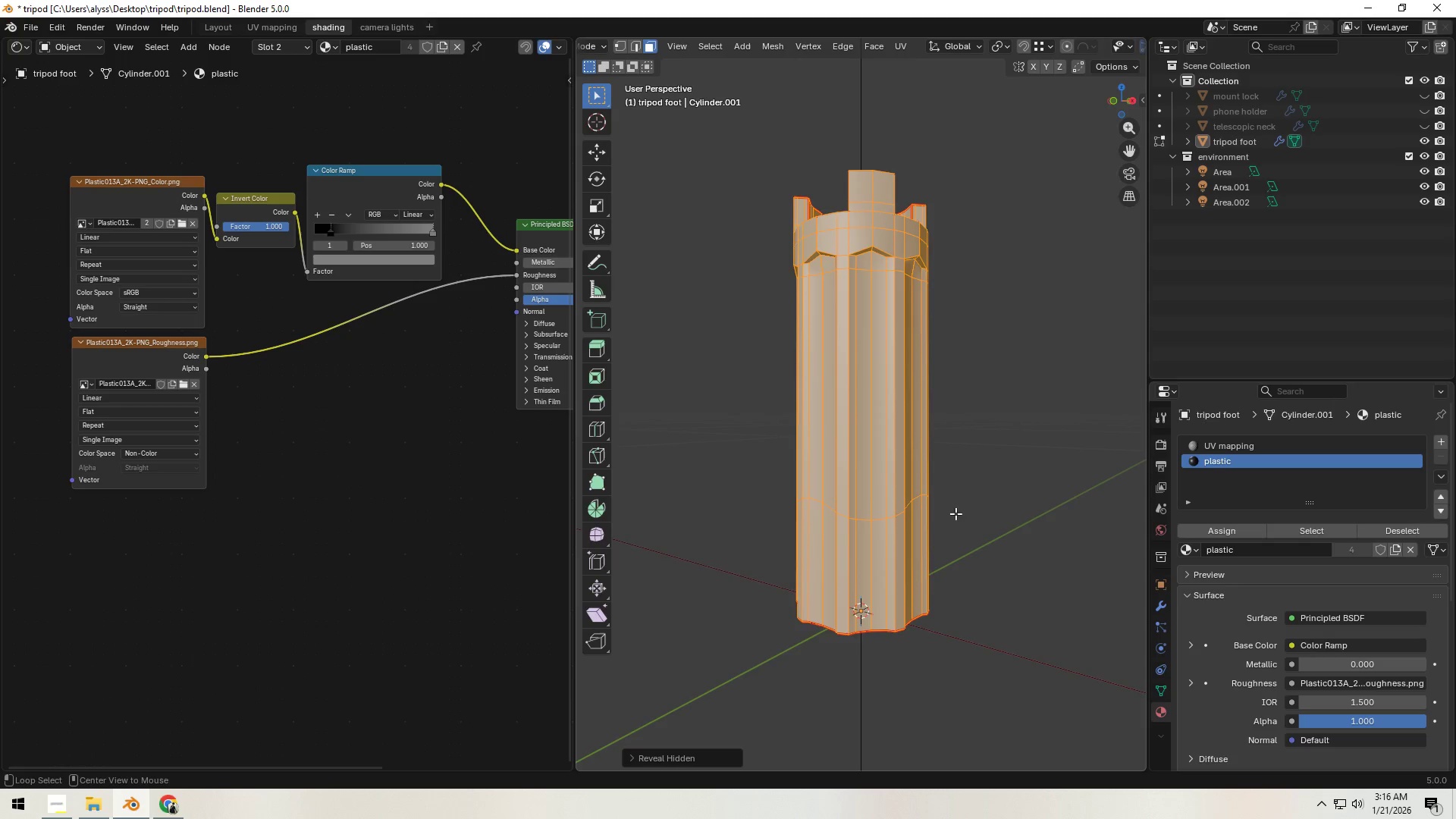 
key(Alt+H)
 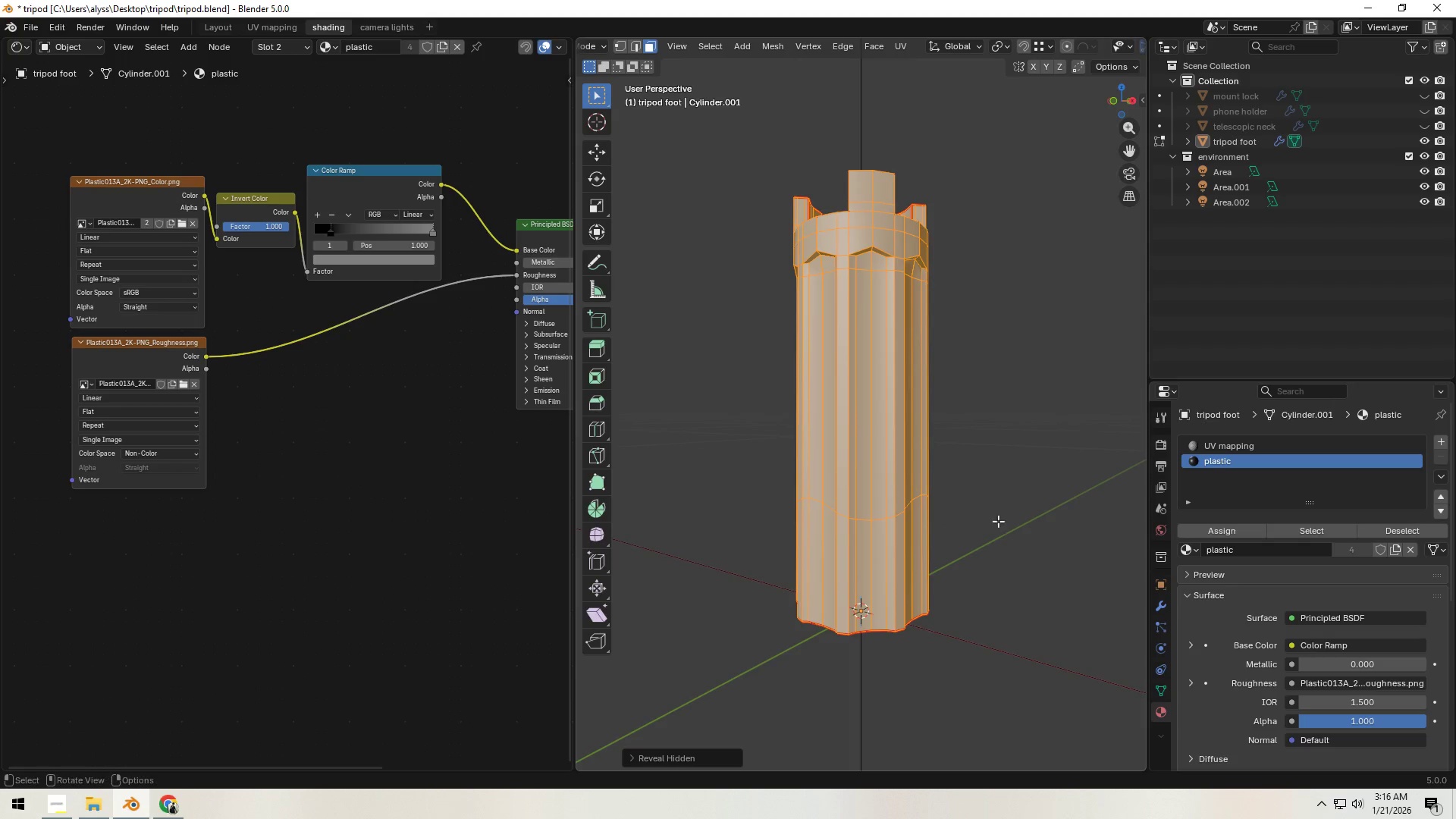 
left_click([1006, 521])
 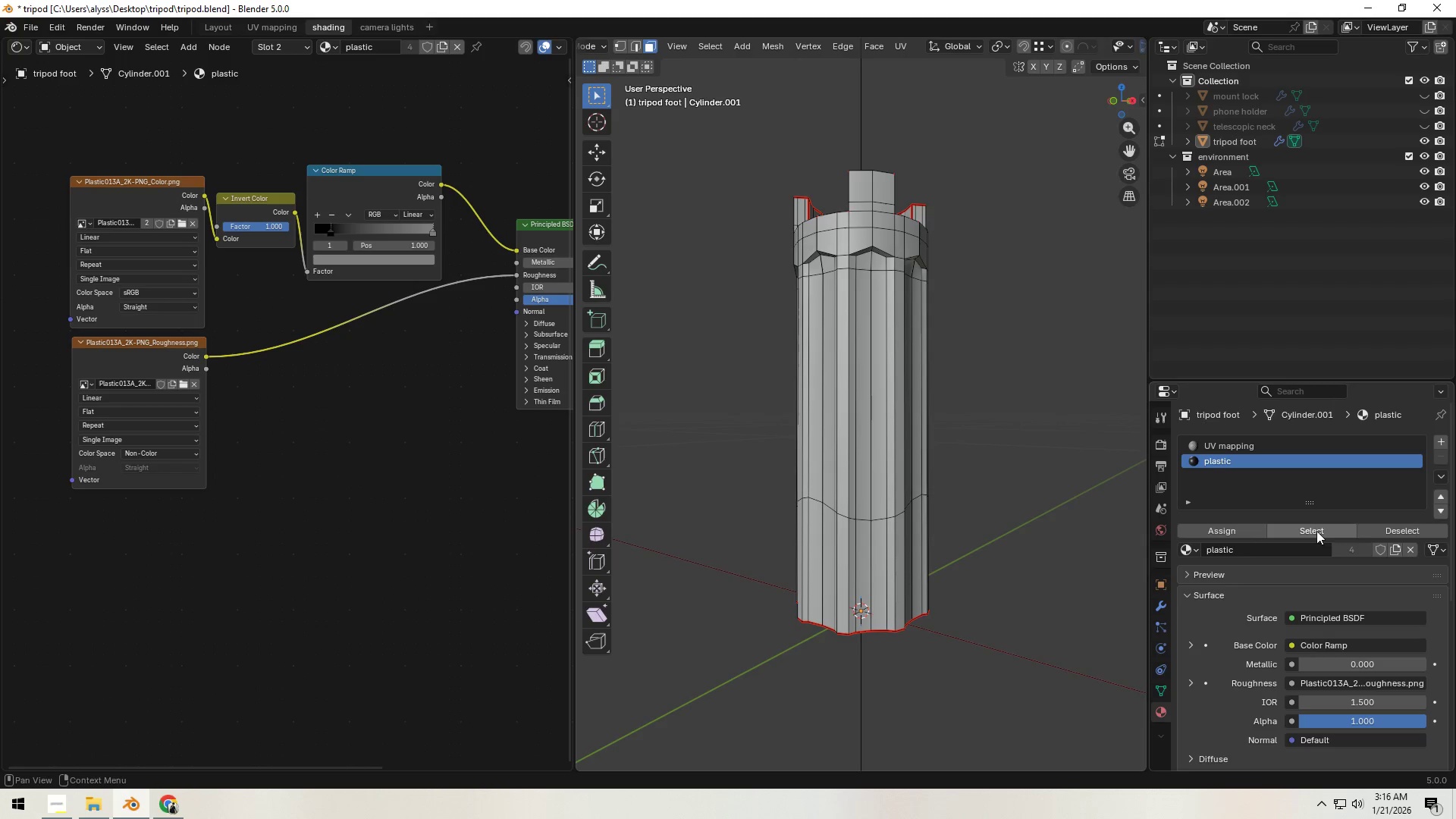 
left_click([1235, 533])
 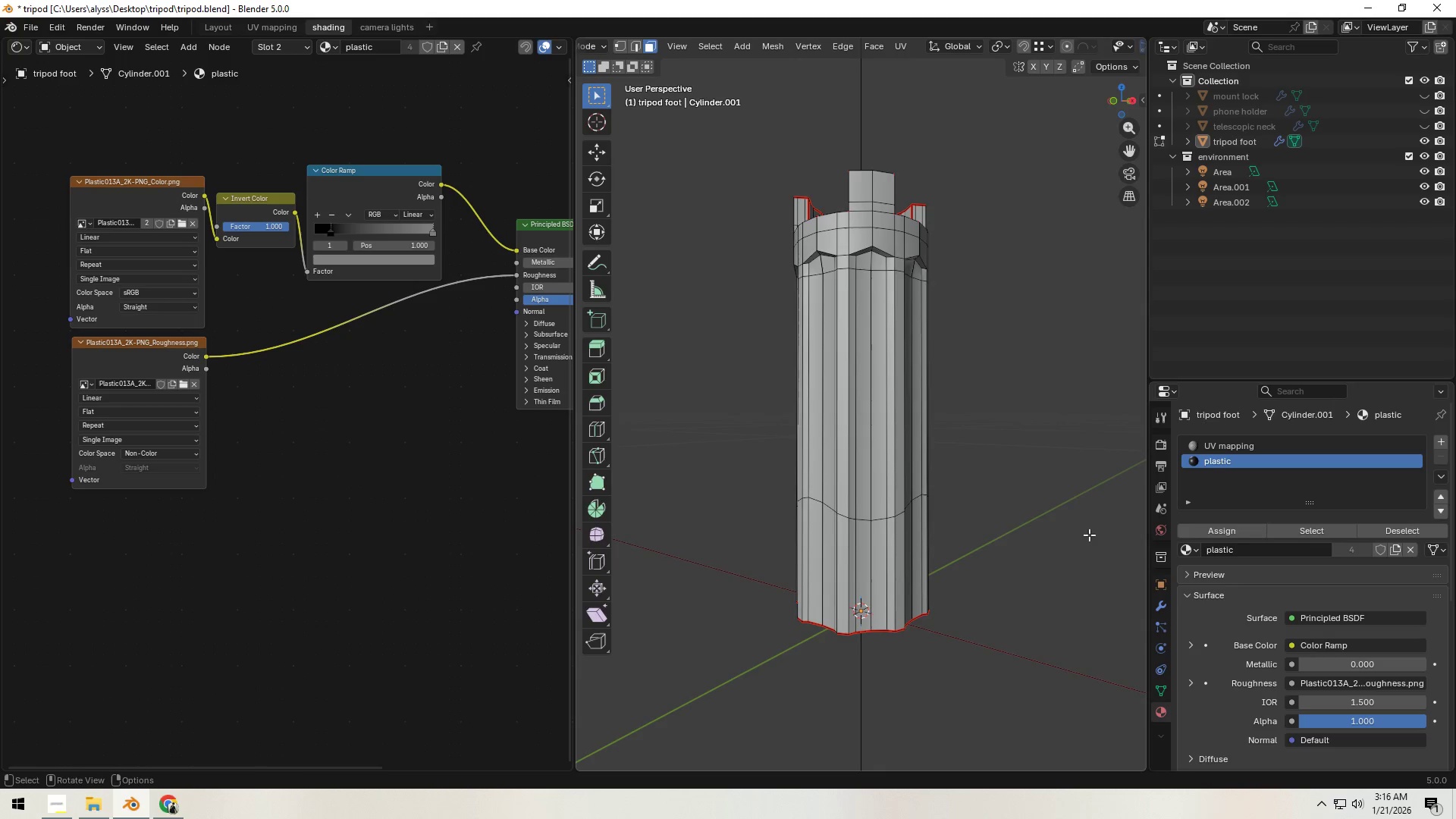 
key(A)
 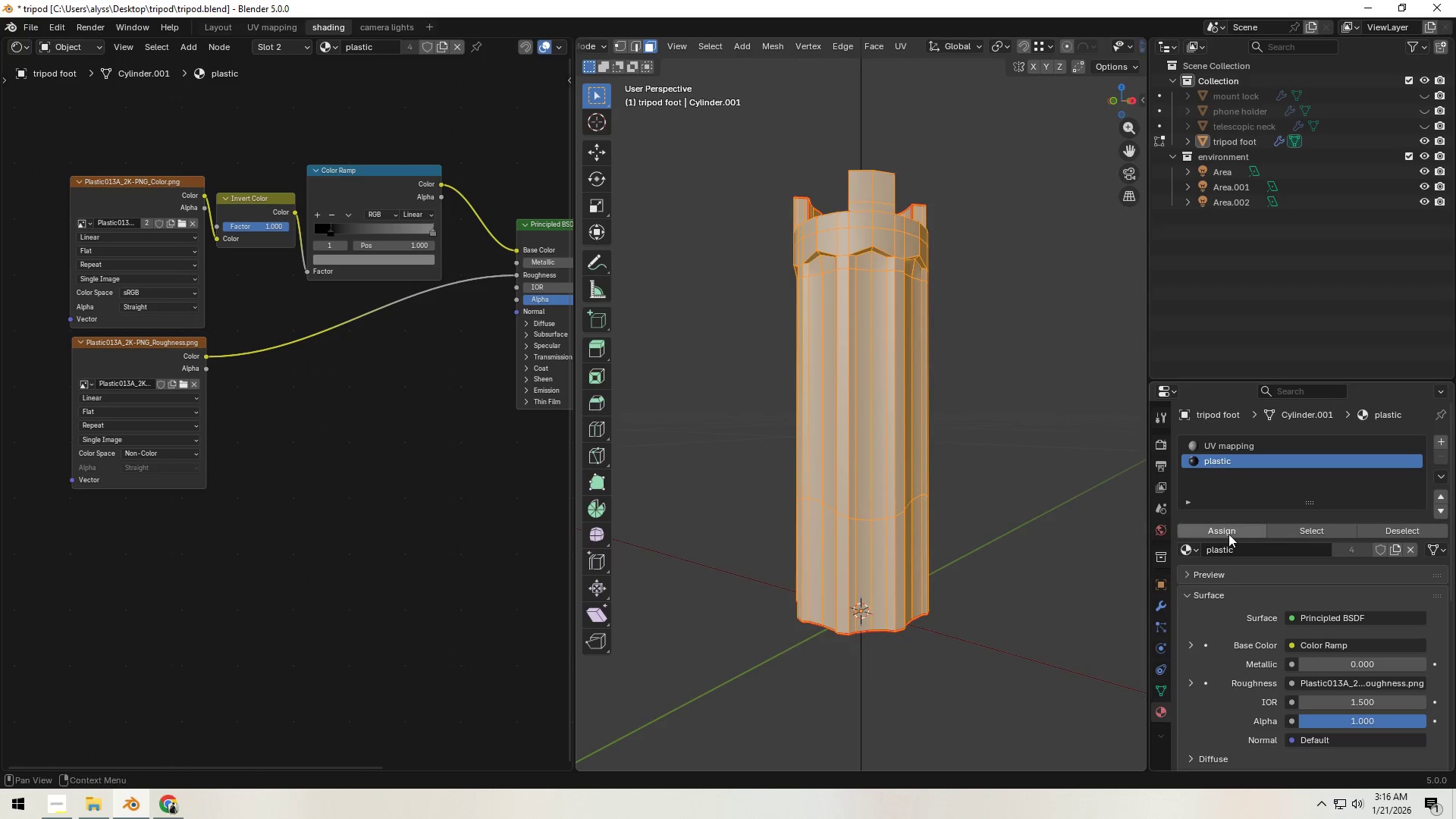 
left_click([1228, 534])
 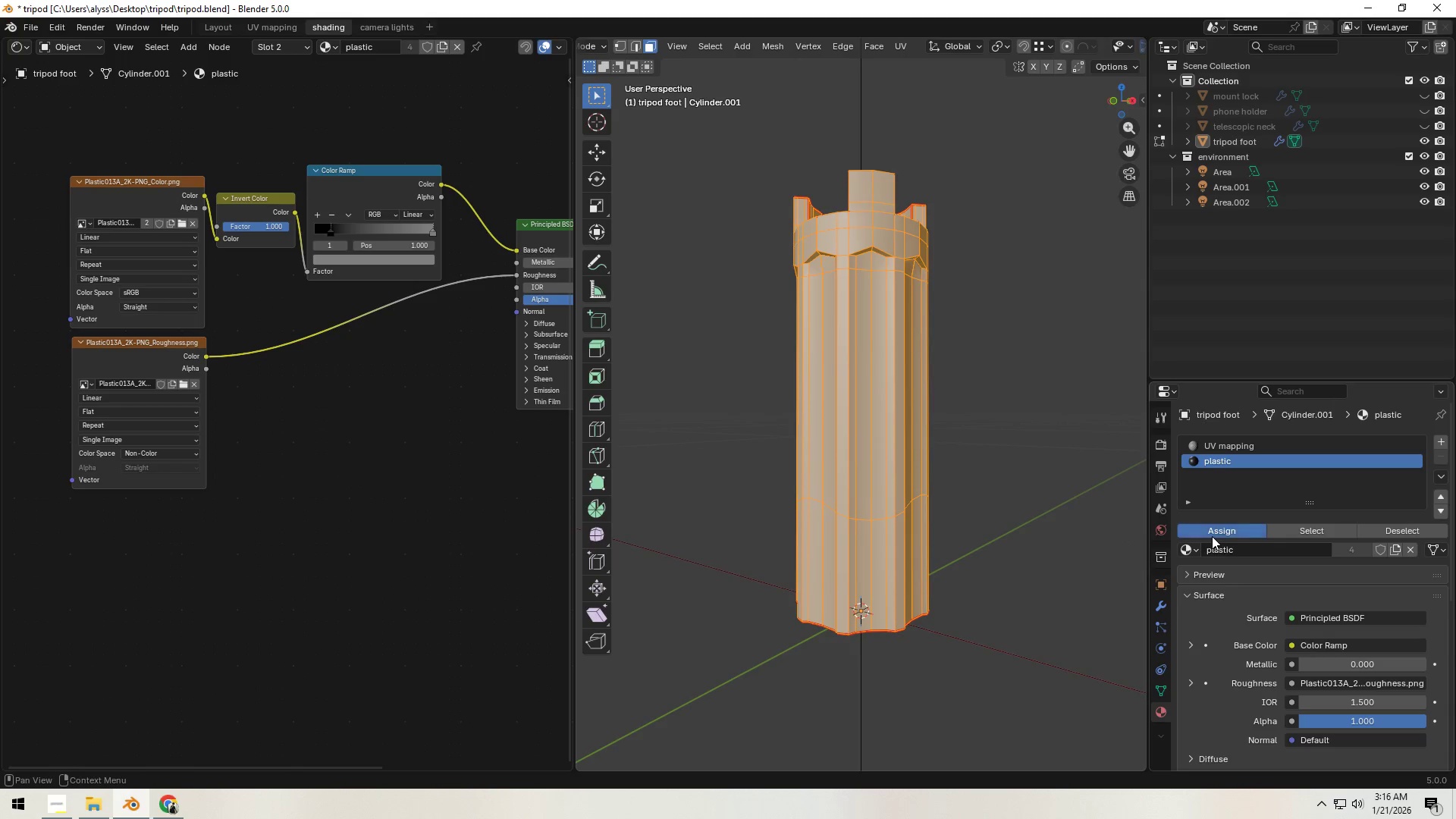 
double_click([1011, 513])
 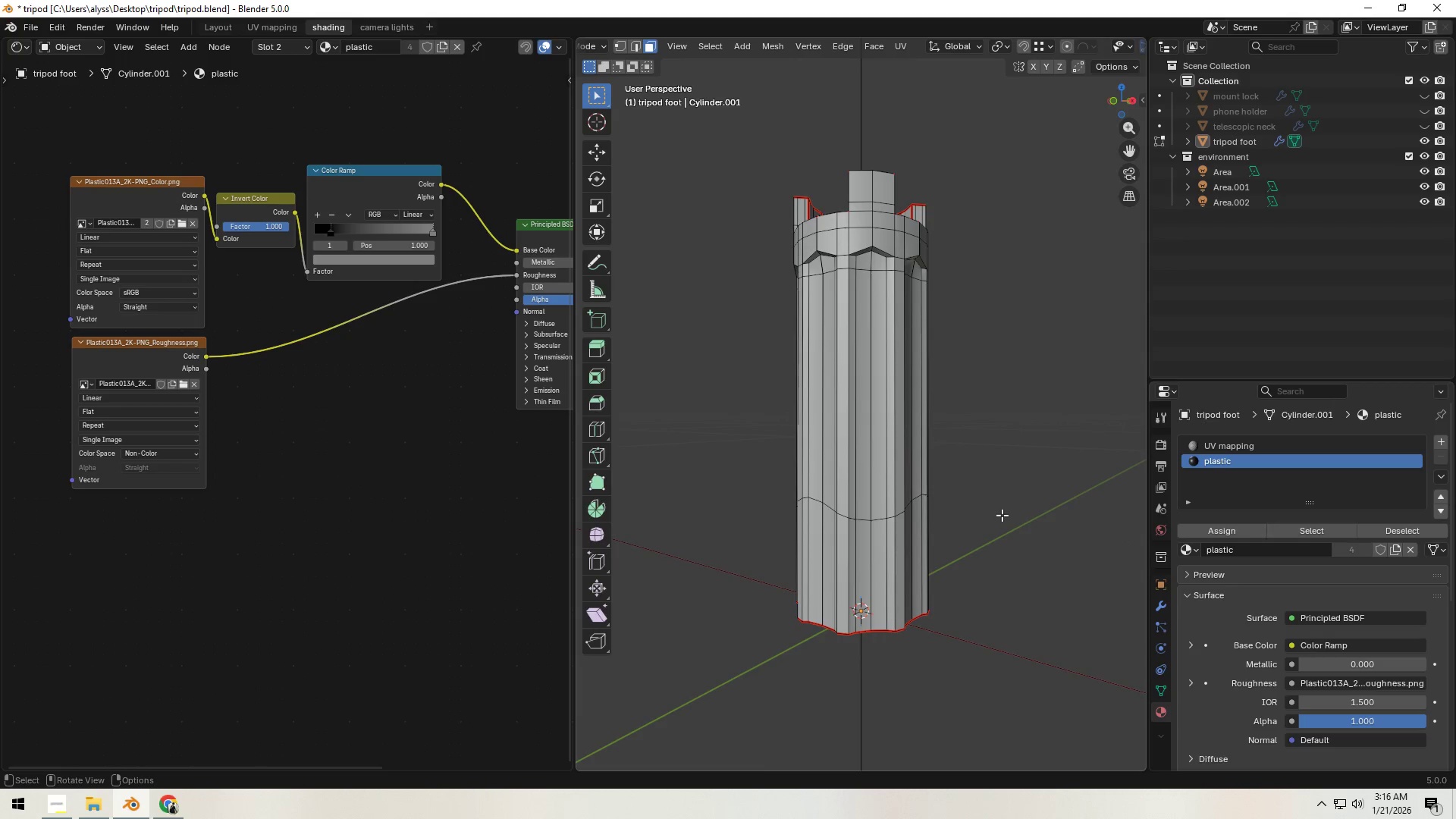 
key(Tab)
 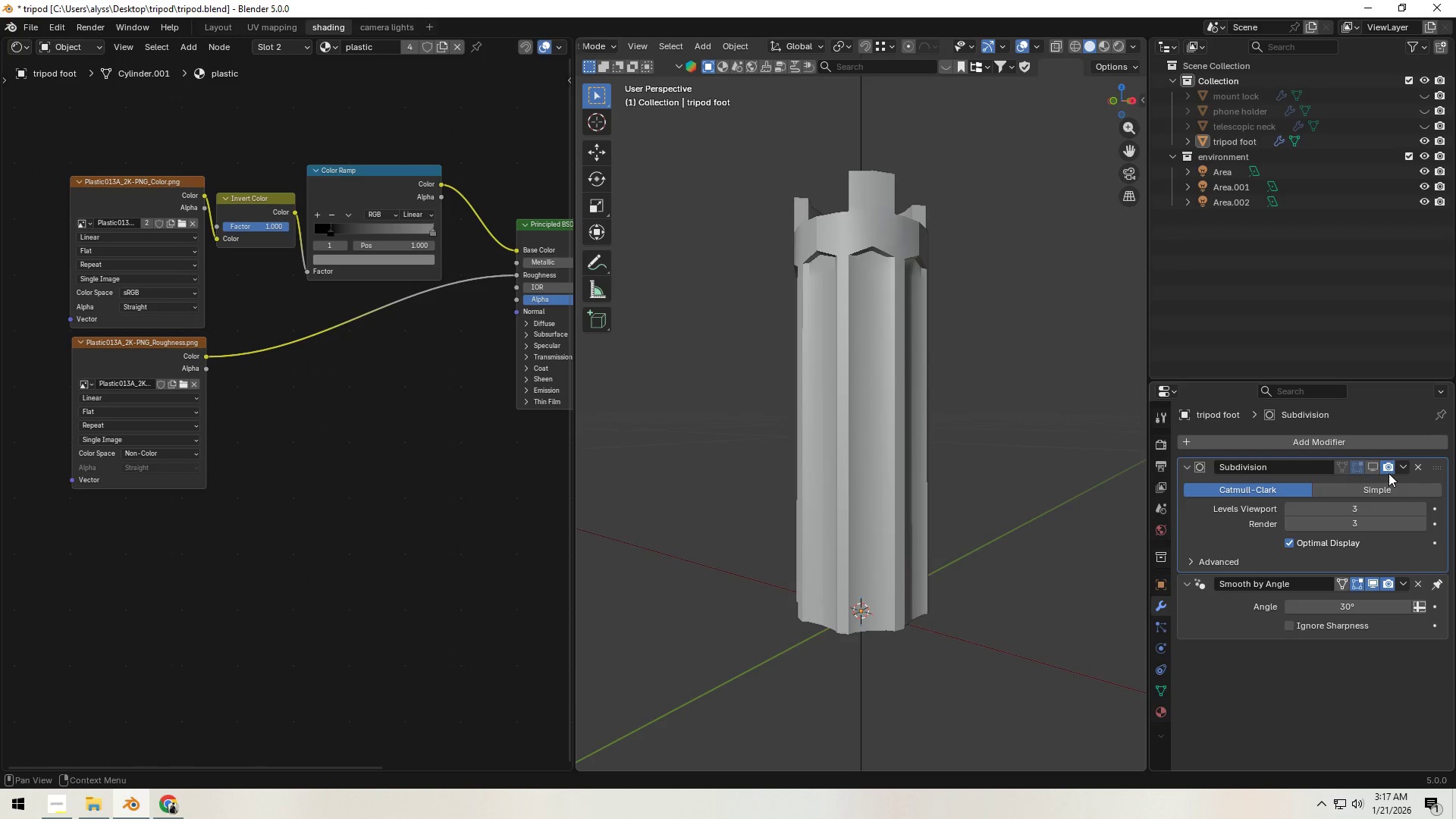 
double_click([1007, 469])
 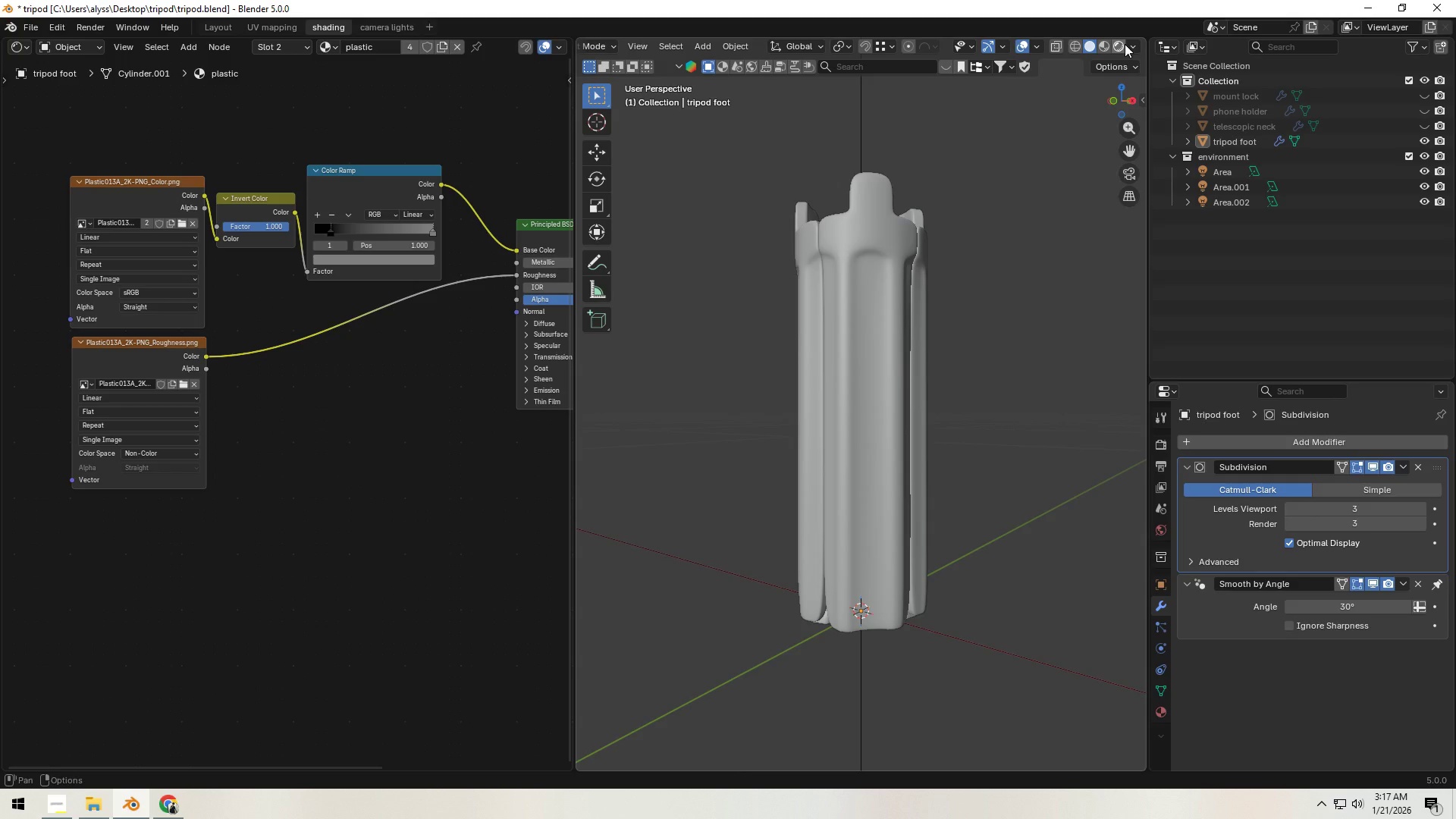 
left_click([1125, 44])
 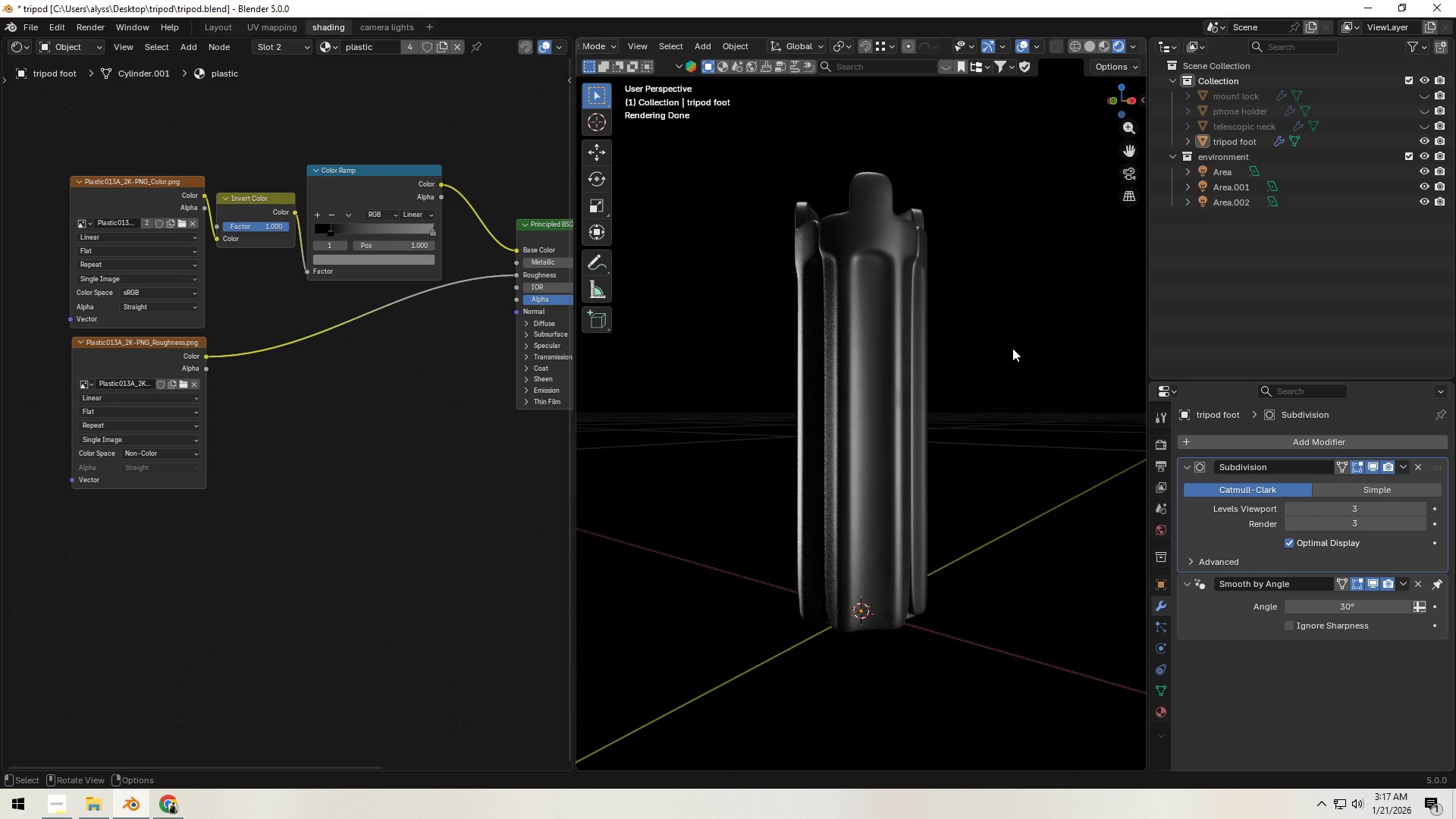 
wait(17.16)
 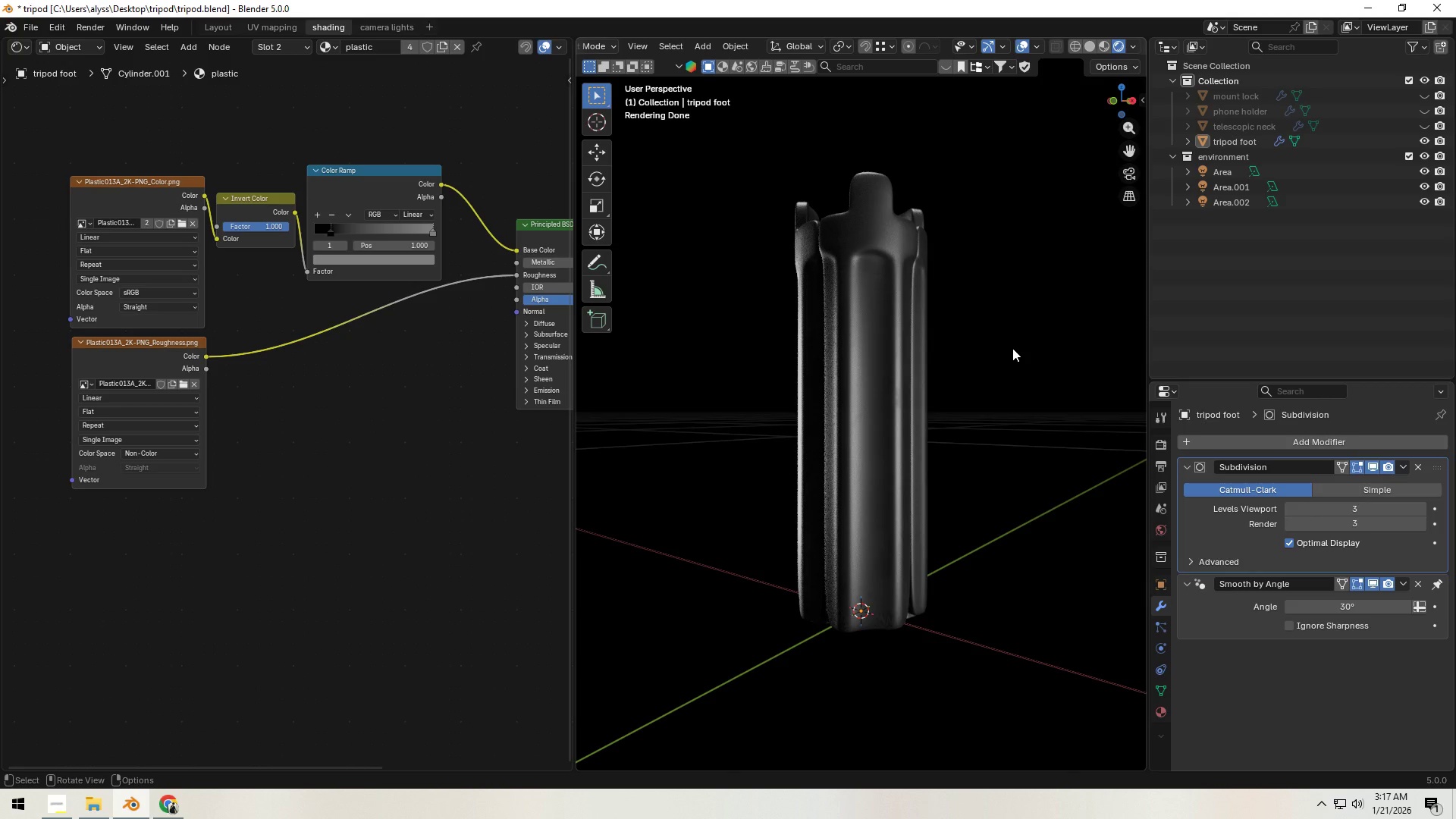 
left_click([1015, 363])
 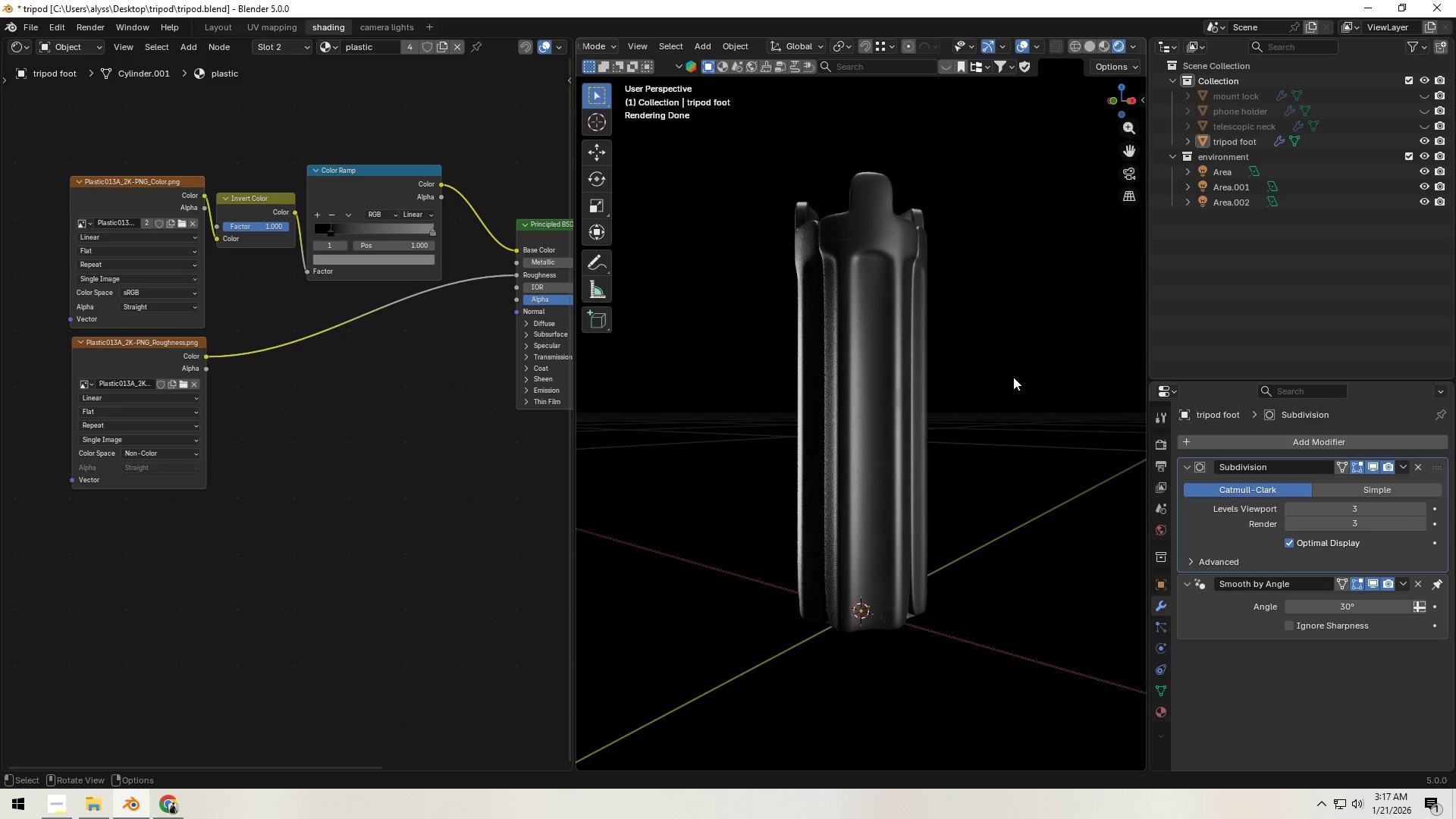 
key(Control+S)
 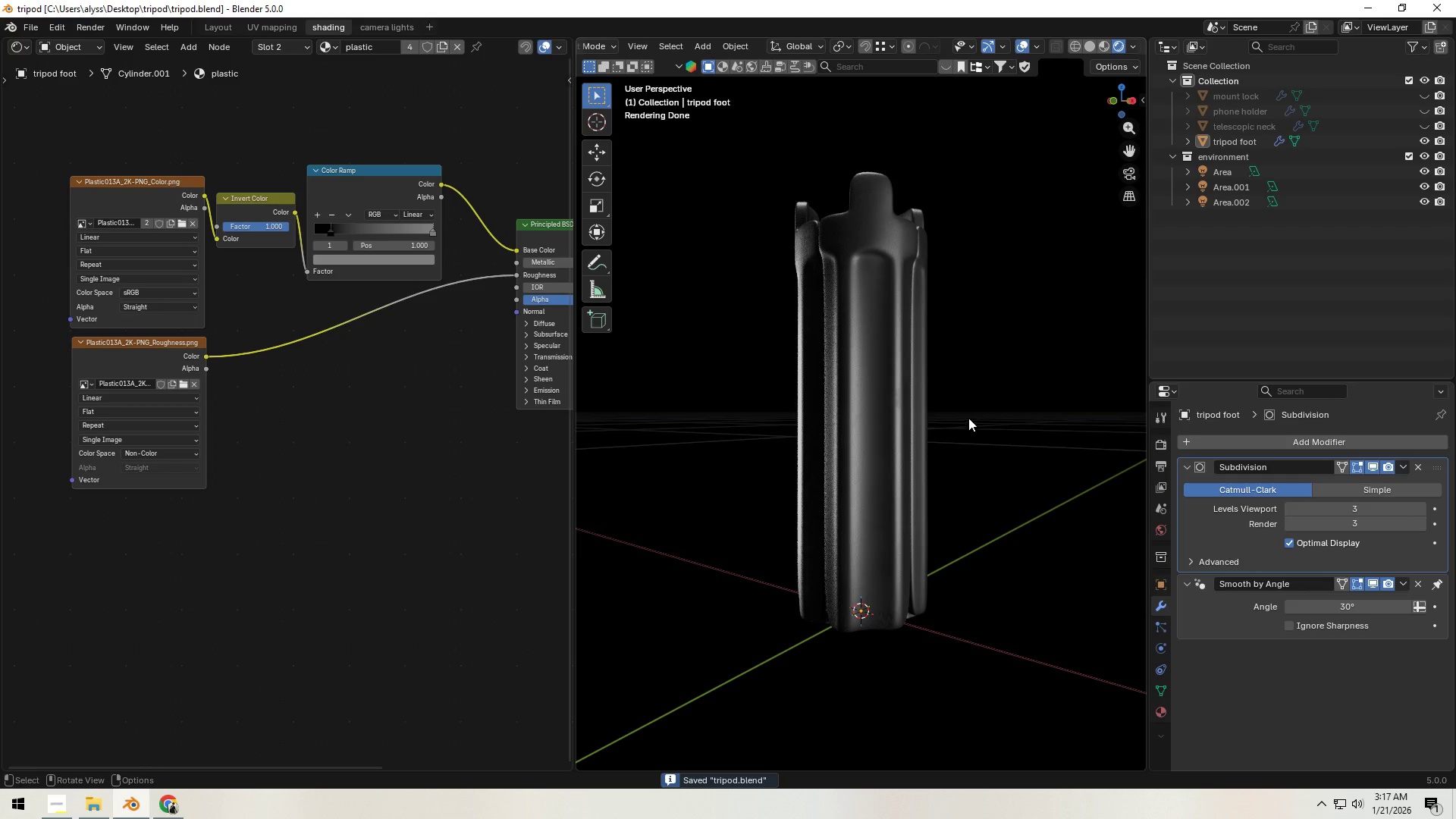 
key(Z)
 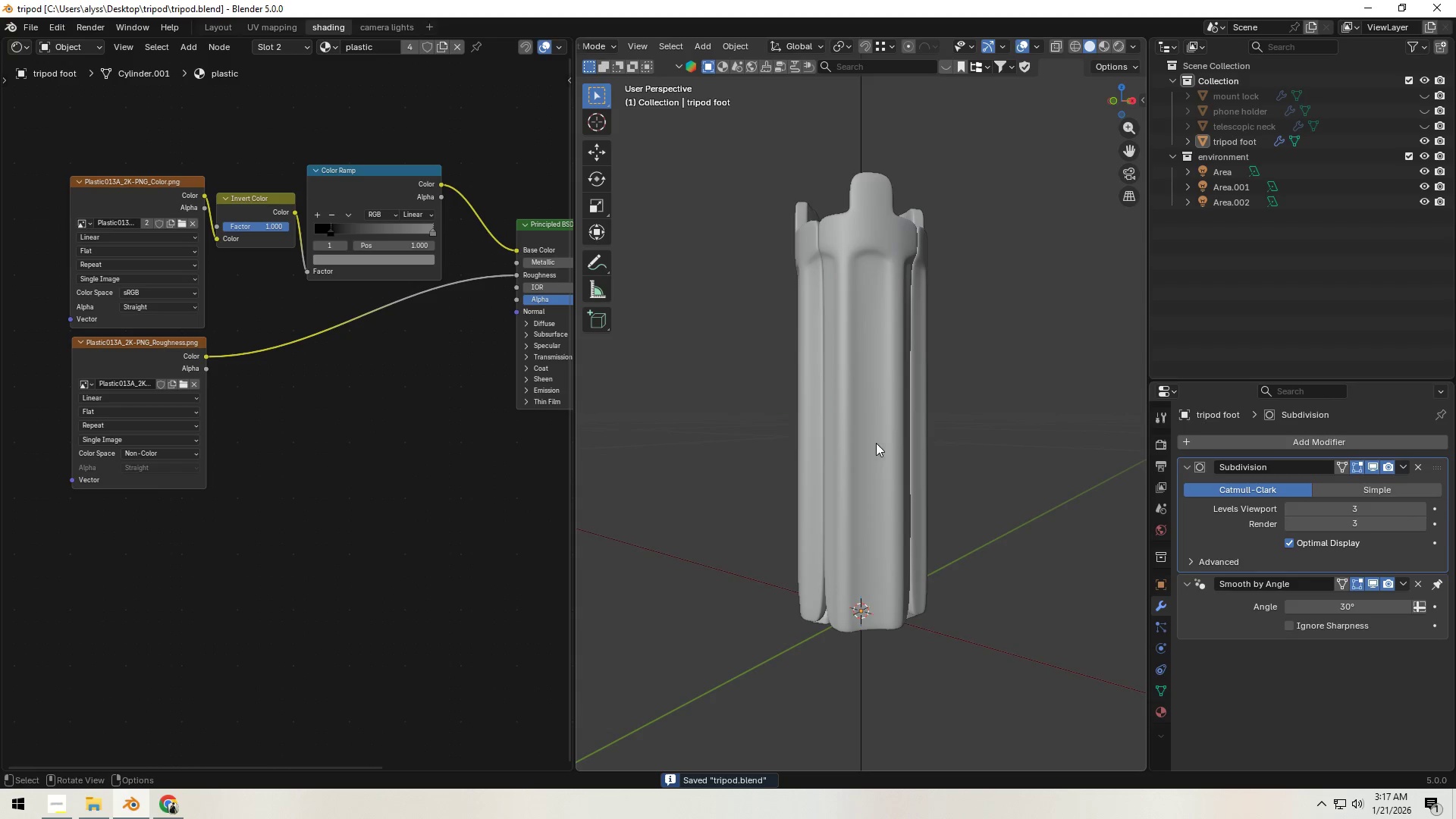 
scroll: coordinate [967, 433], scroll_direction: down, amount: 4.0
 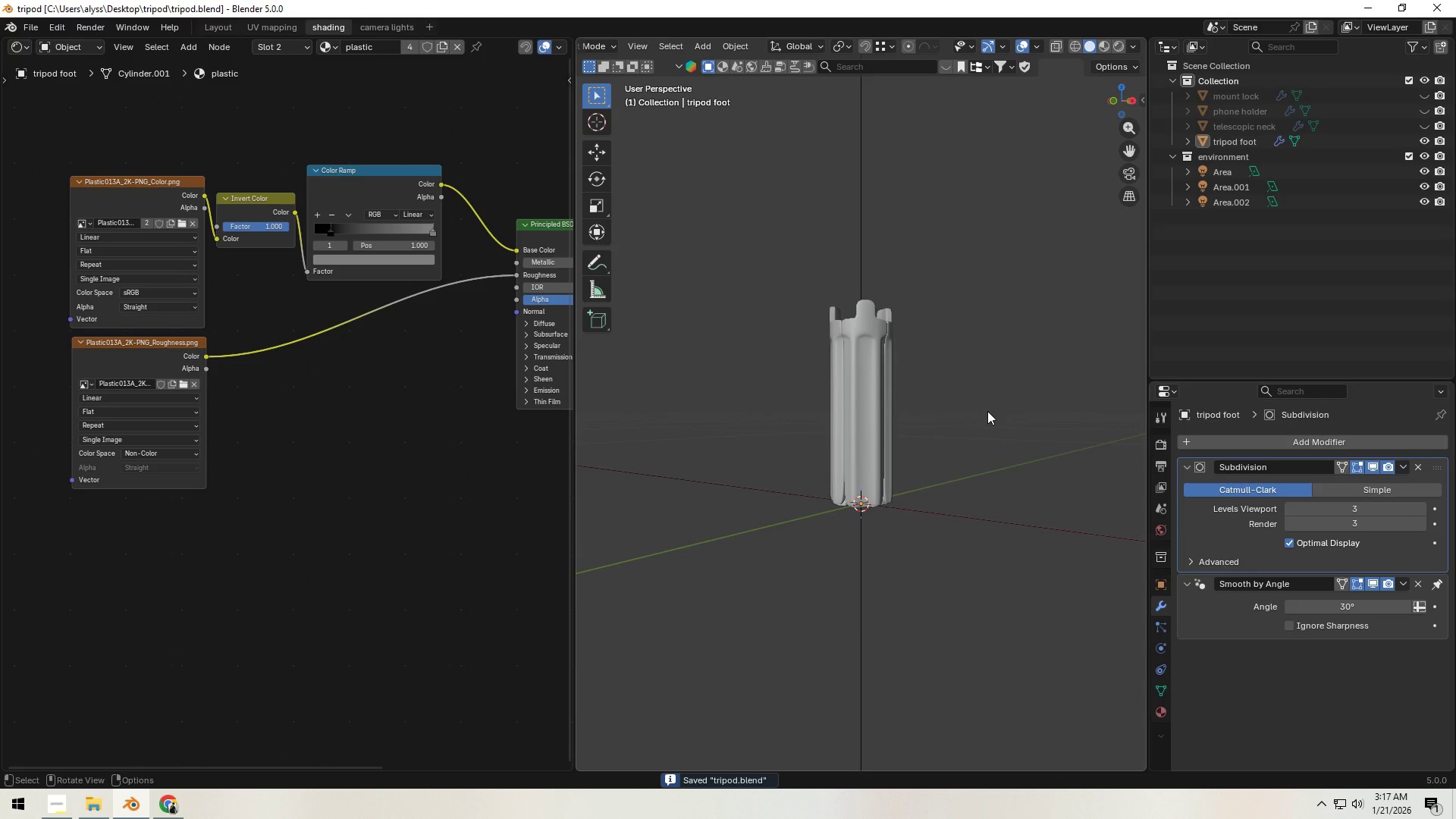 
key(Alt+H)
 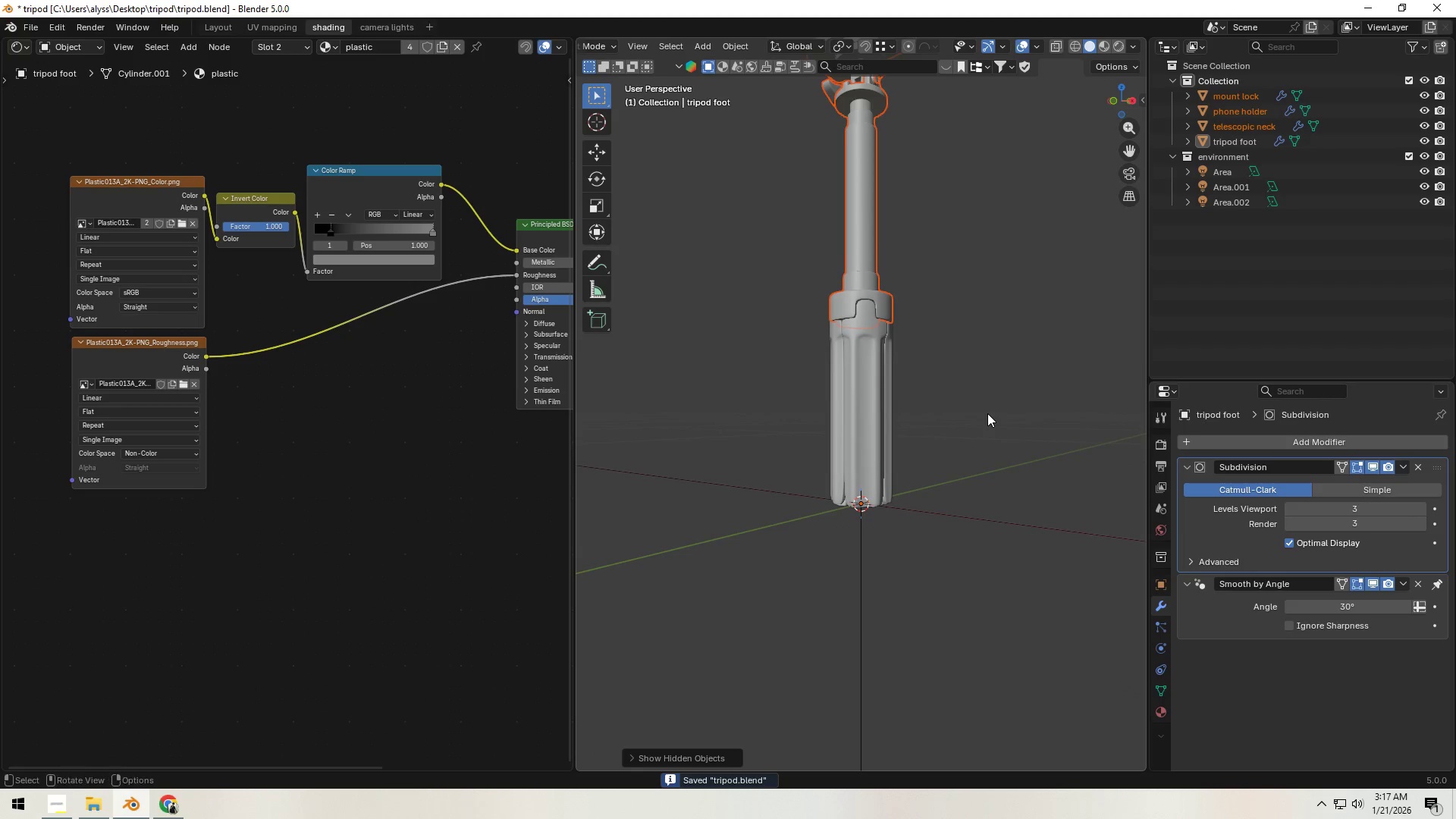 
left_click([988, 413])
 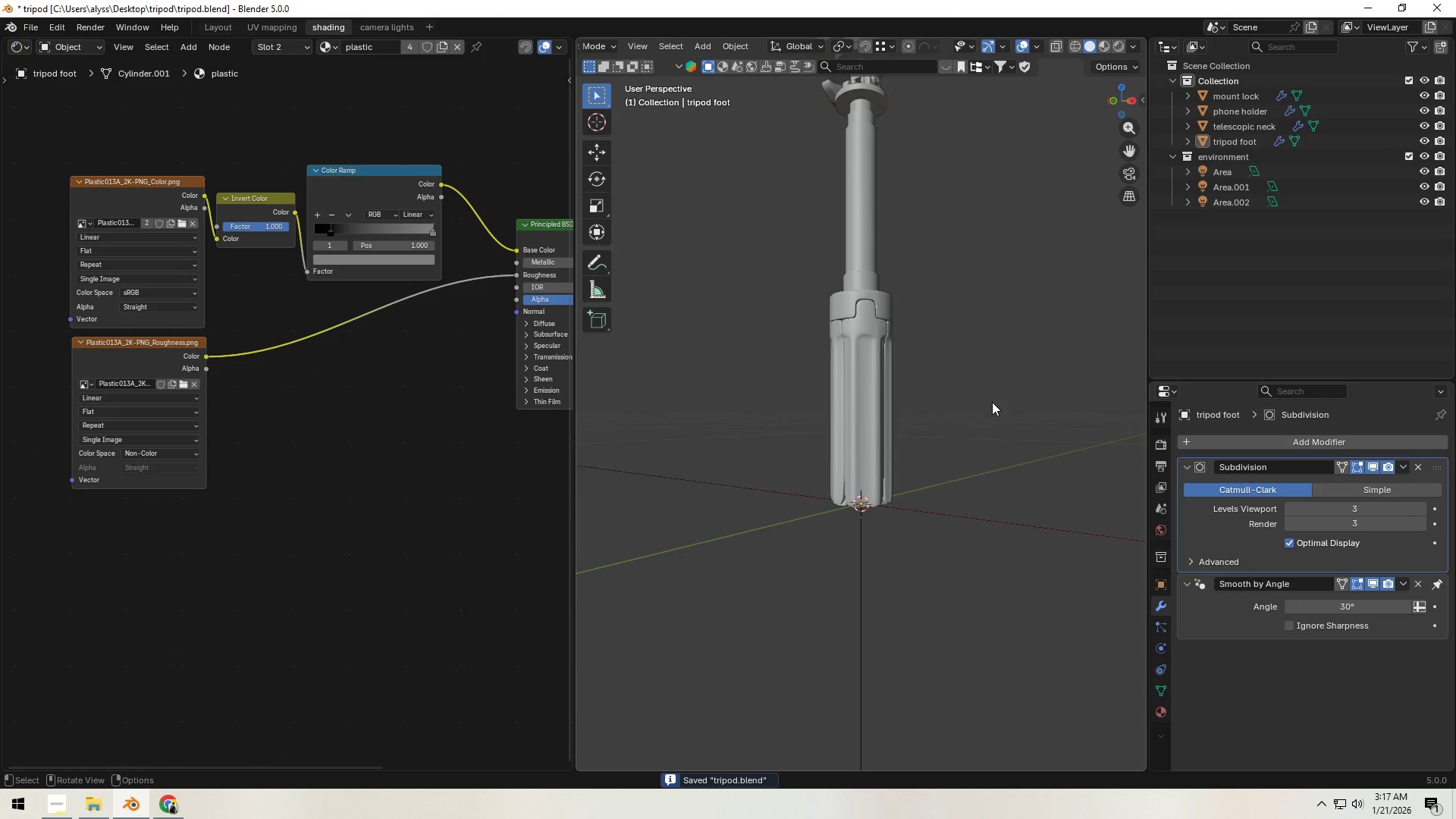 
hold_key(key=ShiftLeft, duration=0.48)
 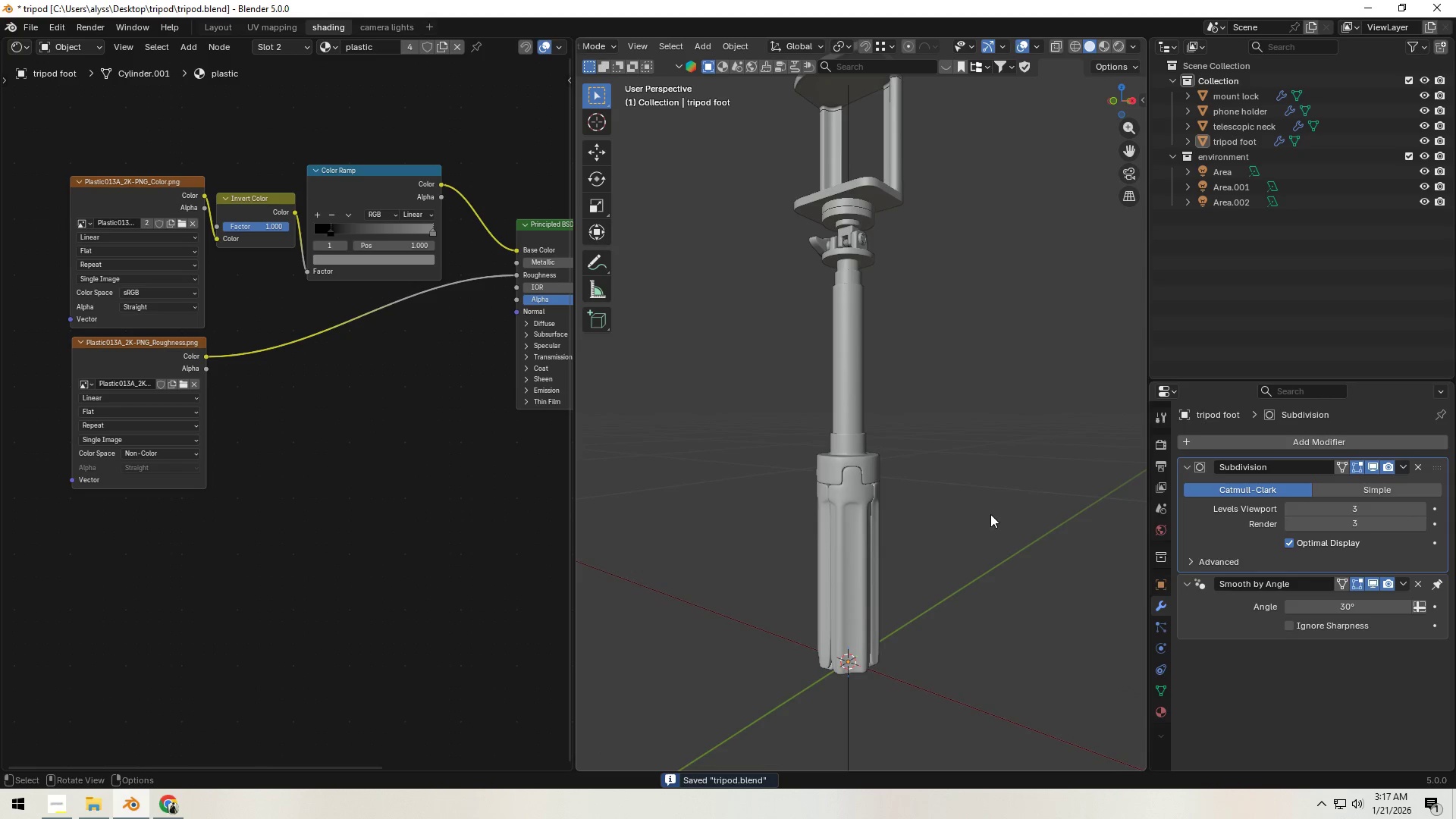 
scroll: coordinate [990, 514], scroll_direction: down, amount: 1.0
 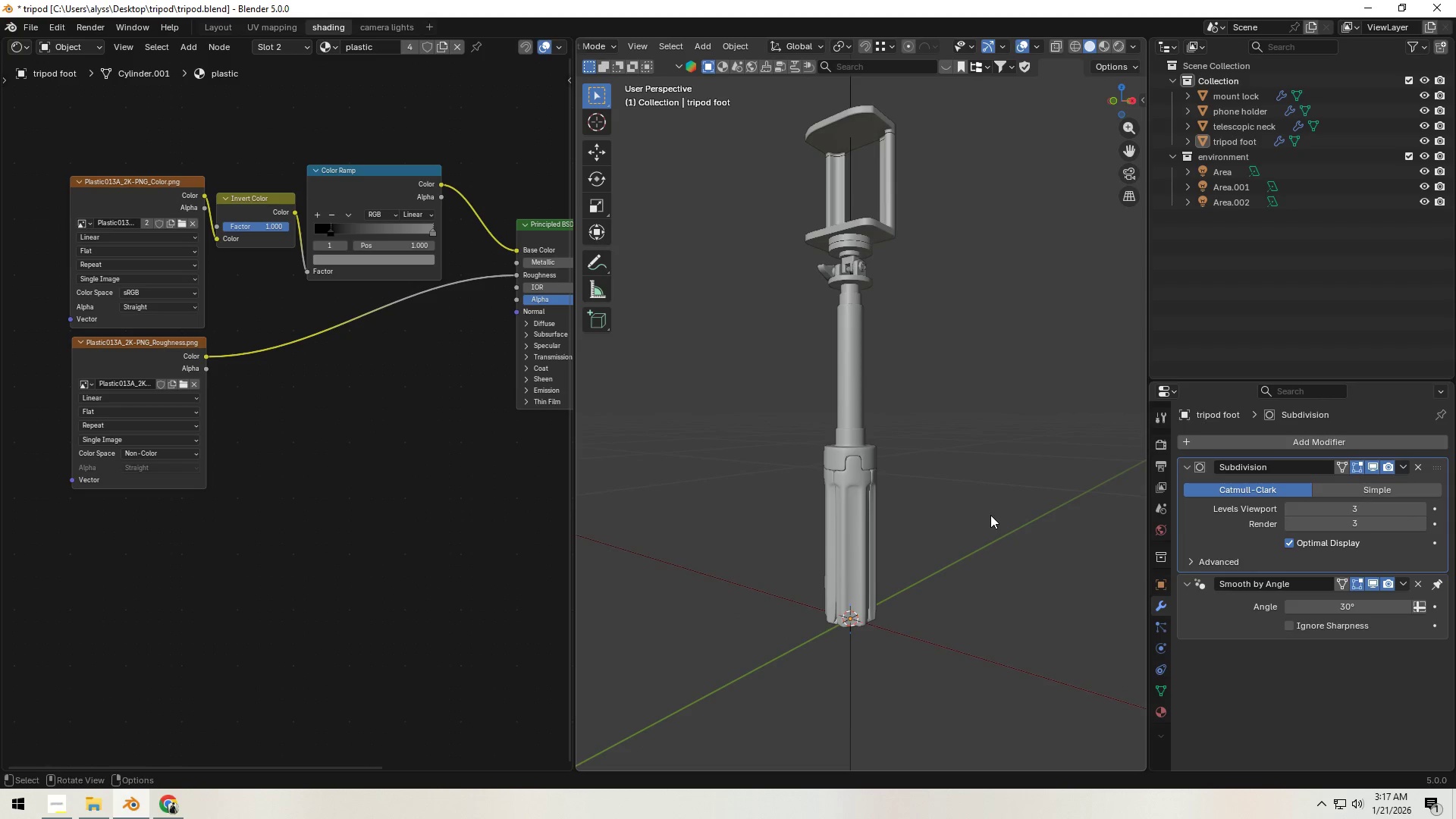 
hold_key(key=ShiftLeft, duration=0.44)
 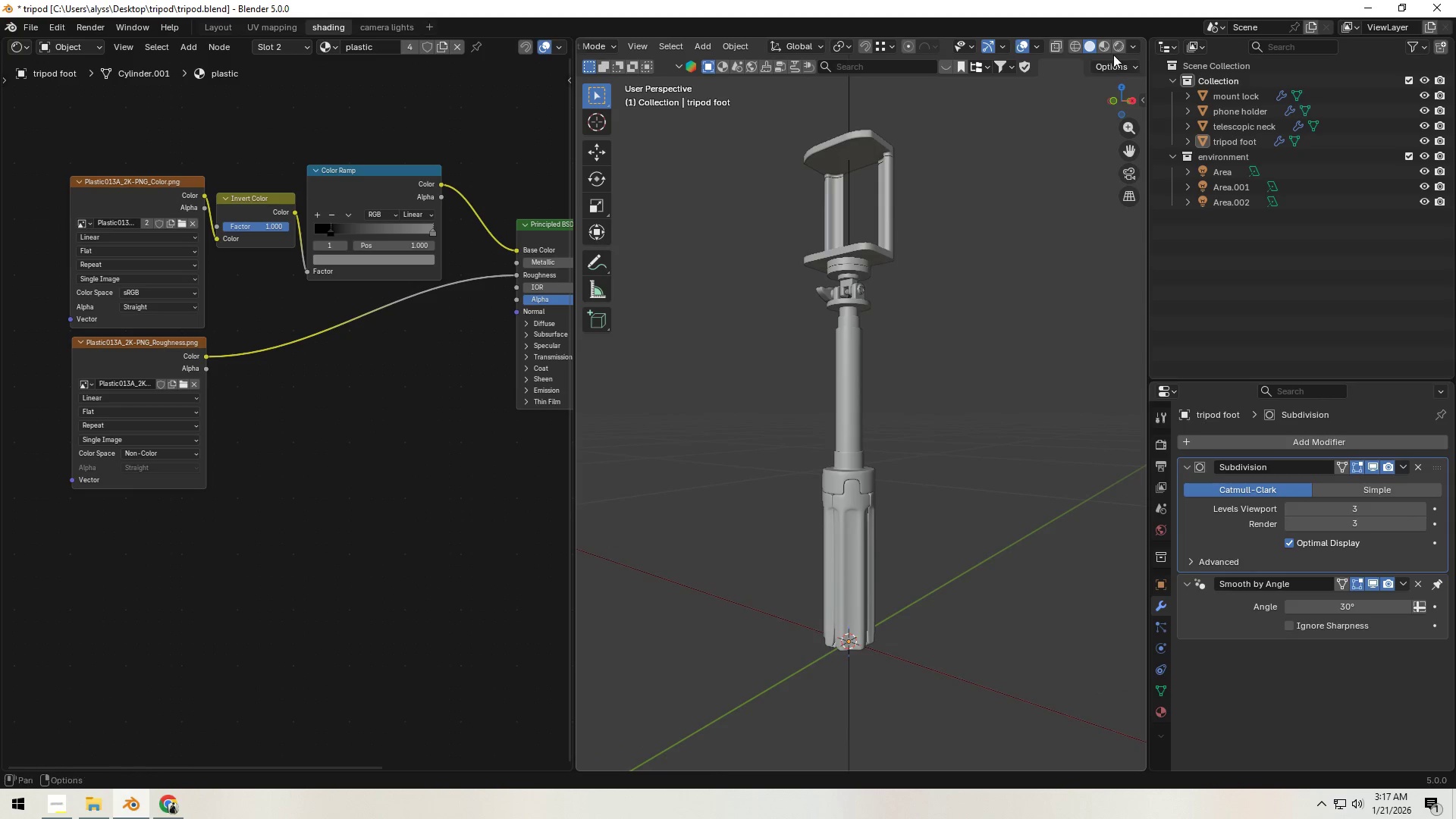 
left_click([1118, 46])
 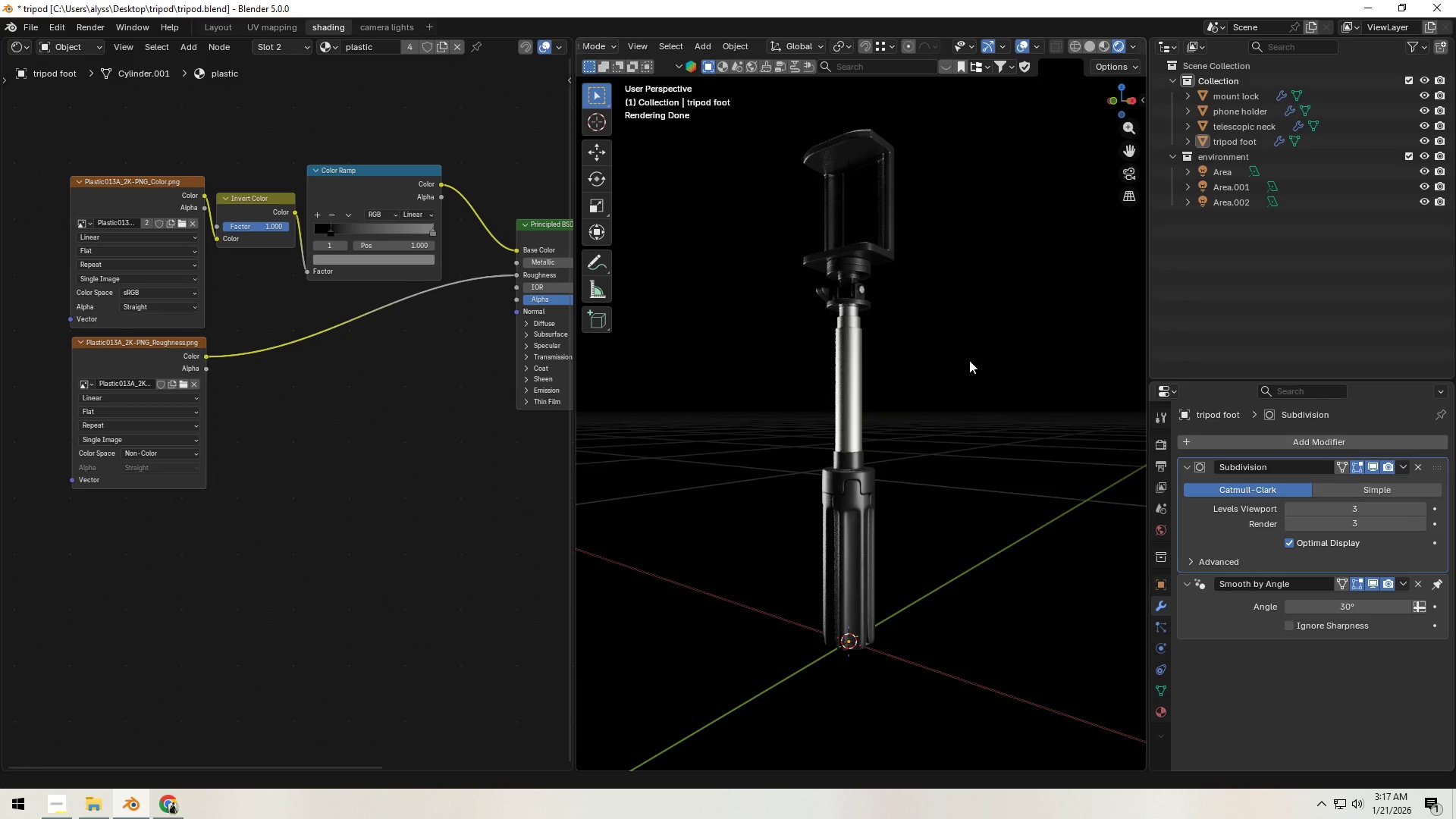 
wait(11.28)
 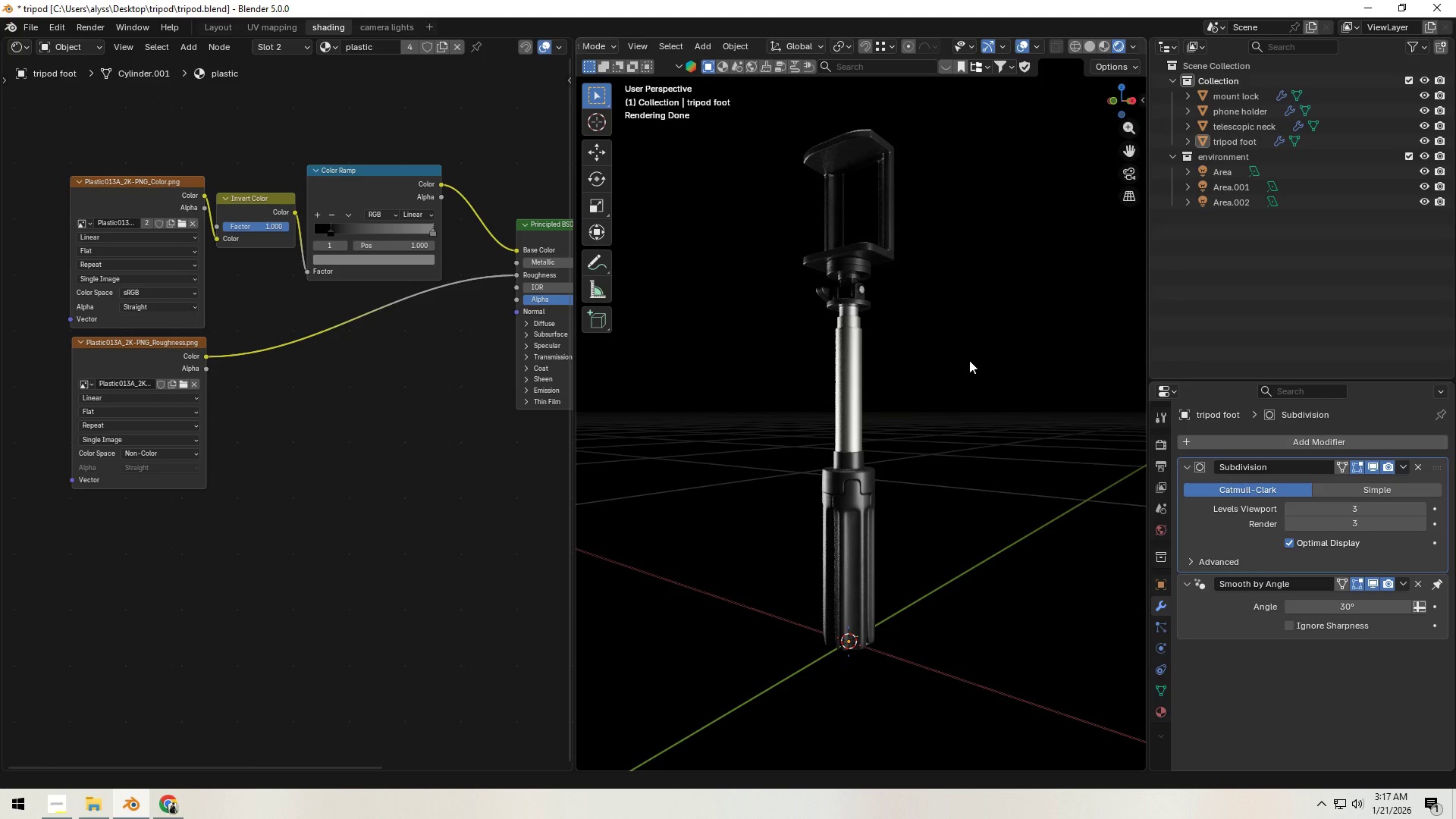 
left_click([57, 813])